 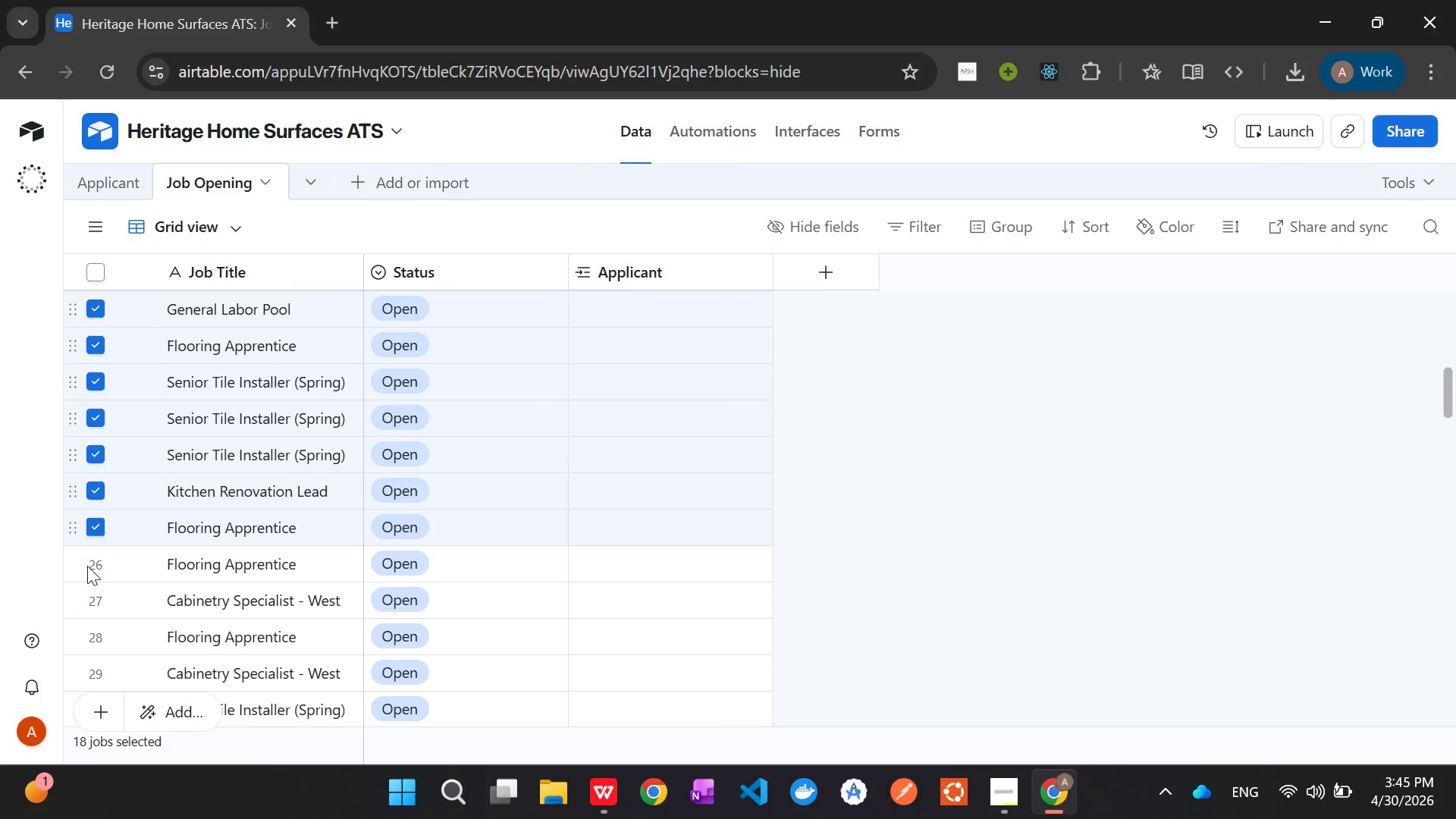 
left_click([90, 517])
 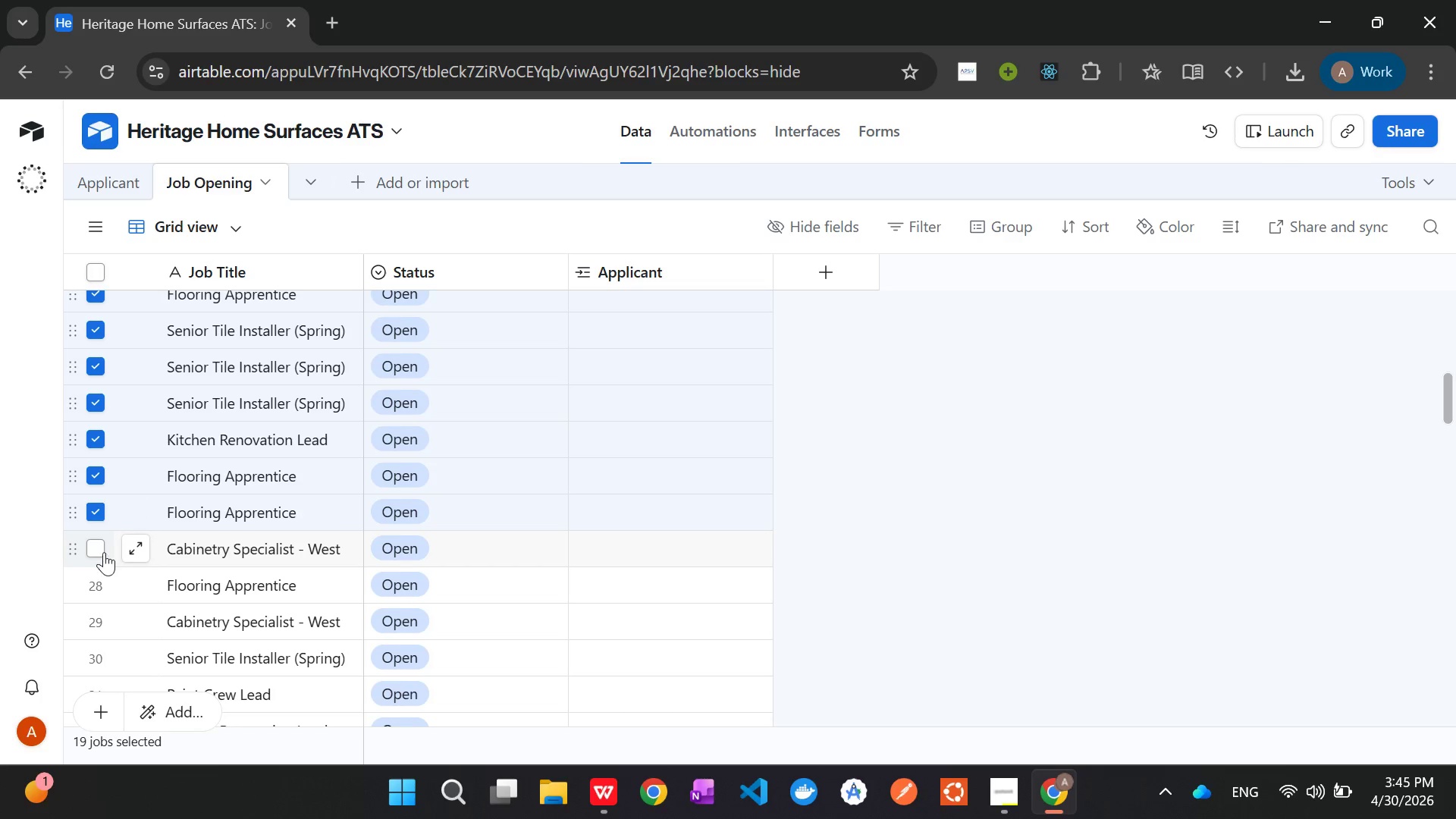 
left_click([99, 551])
 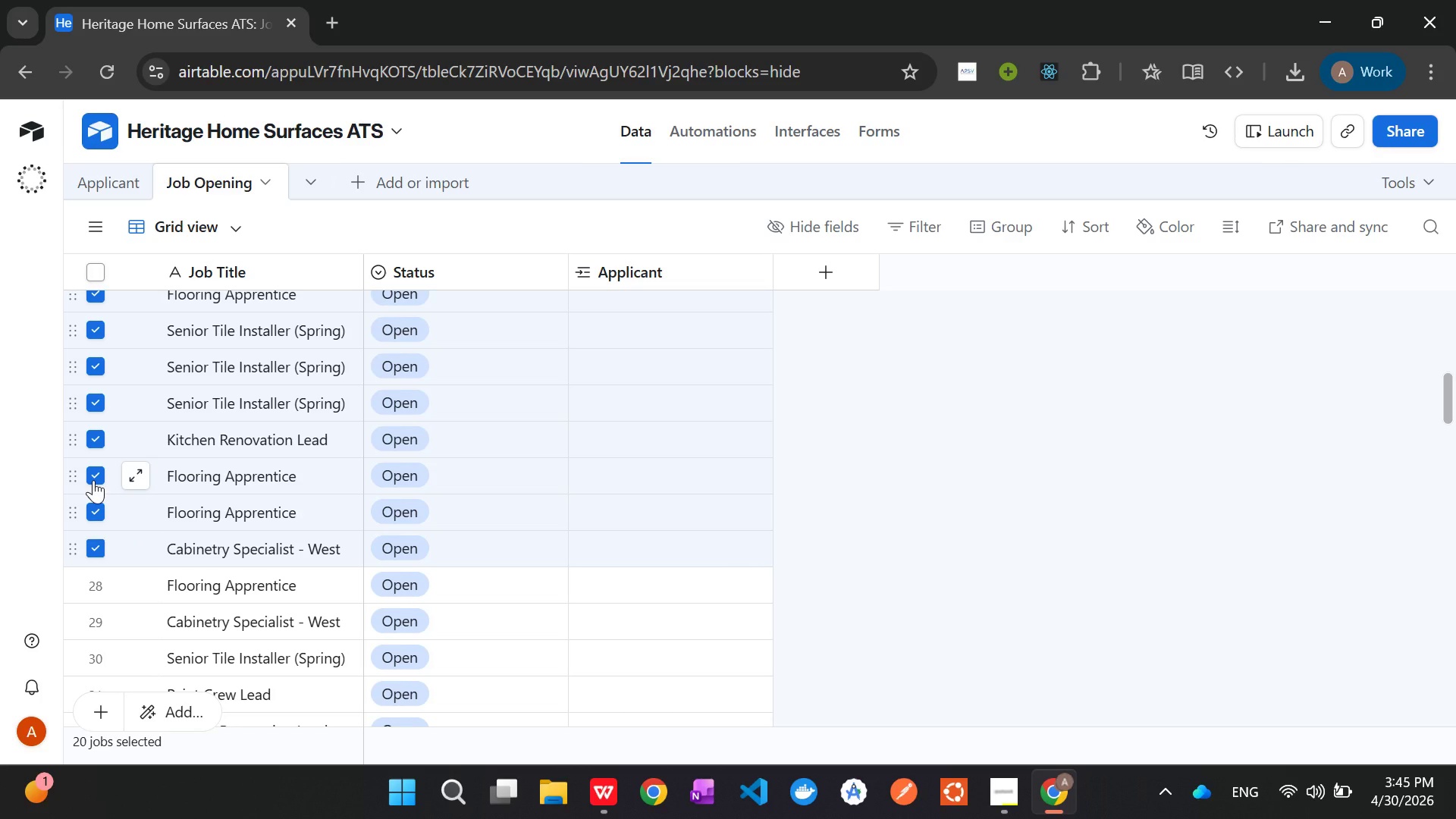 
right_click([93, 480])
 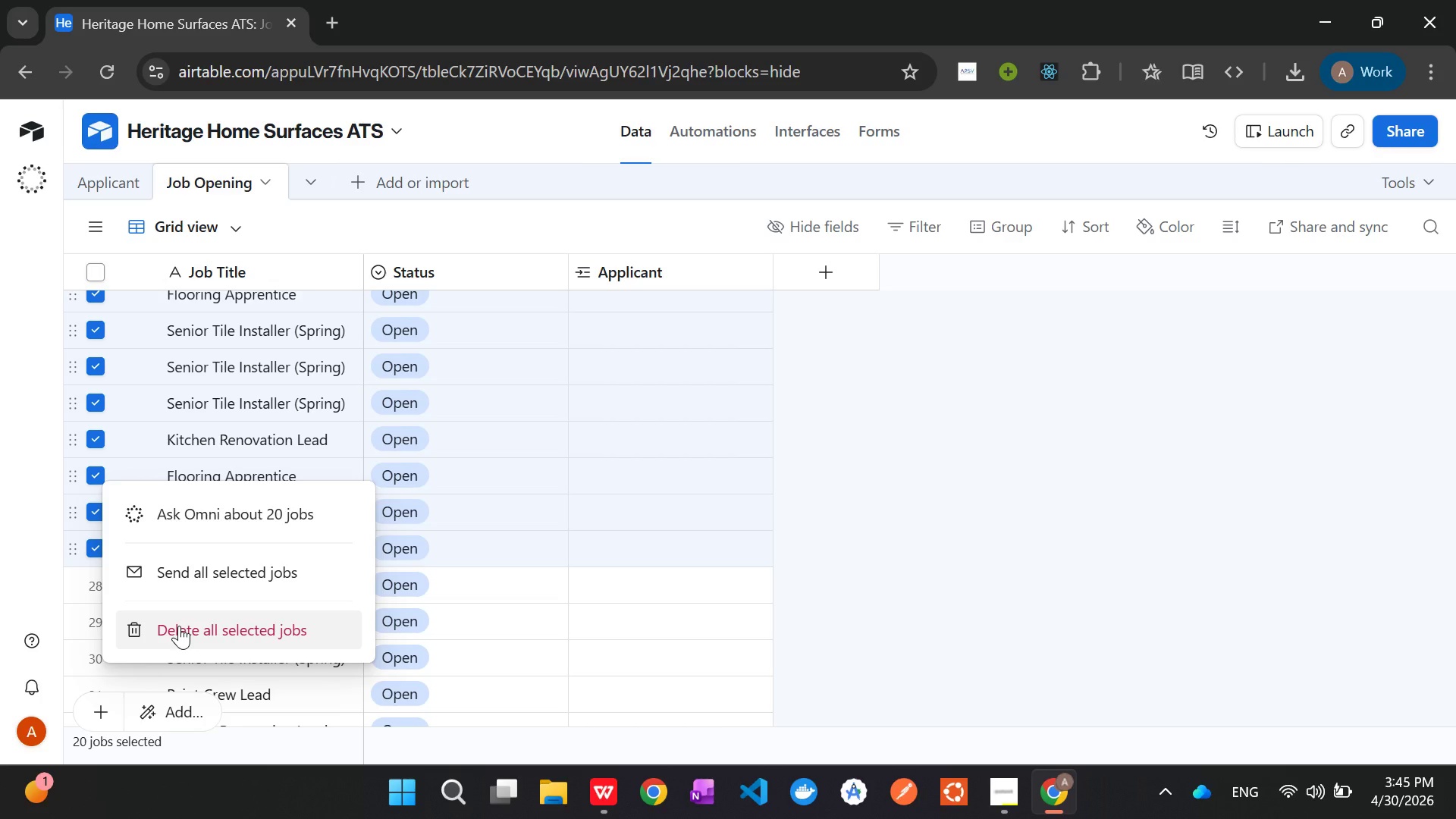 
wait(6.88)
 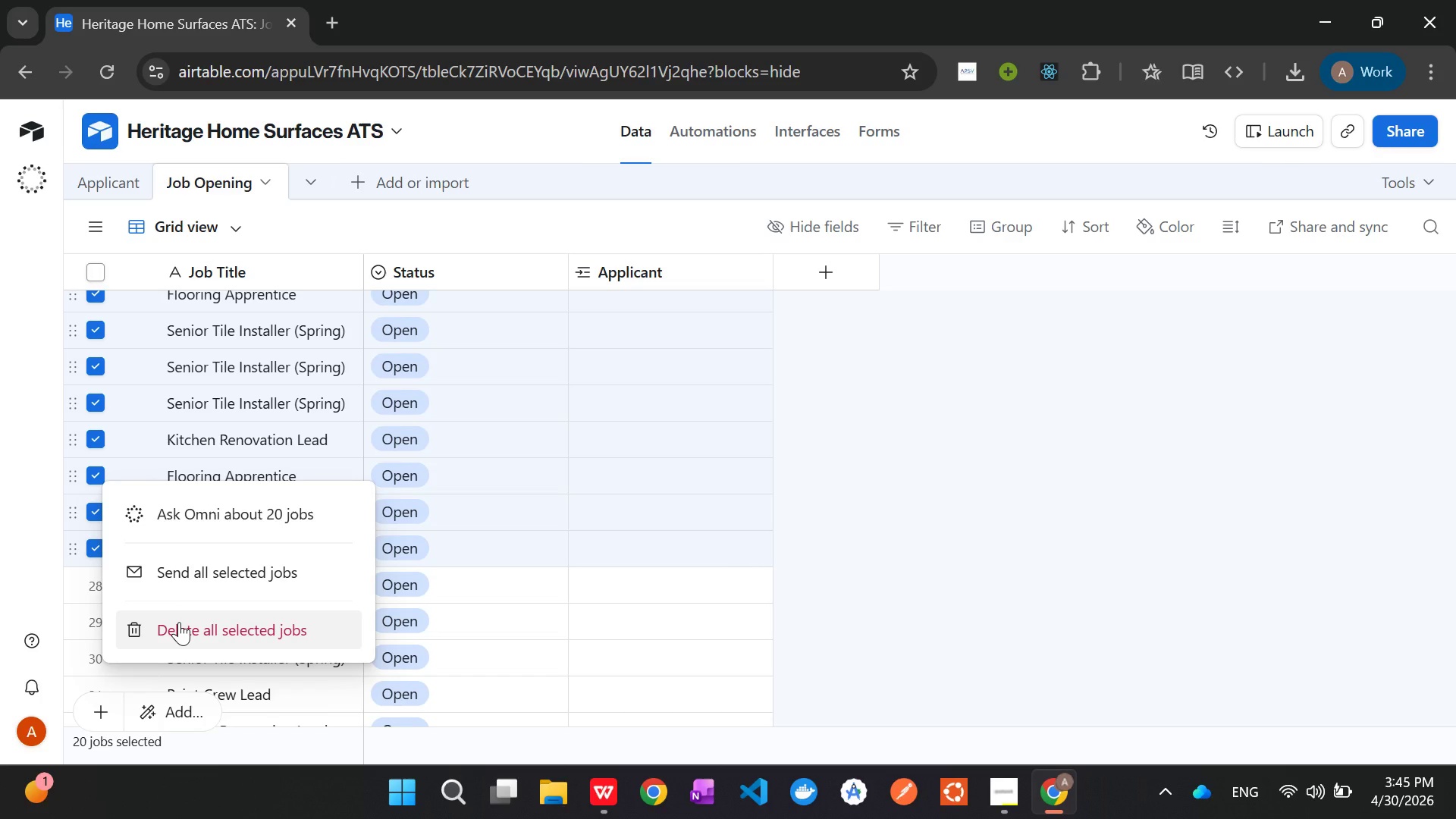 
left_click([179, 626])
 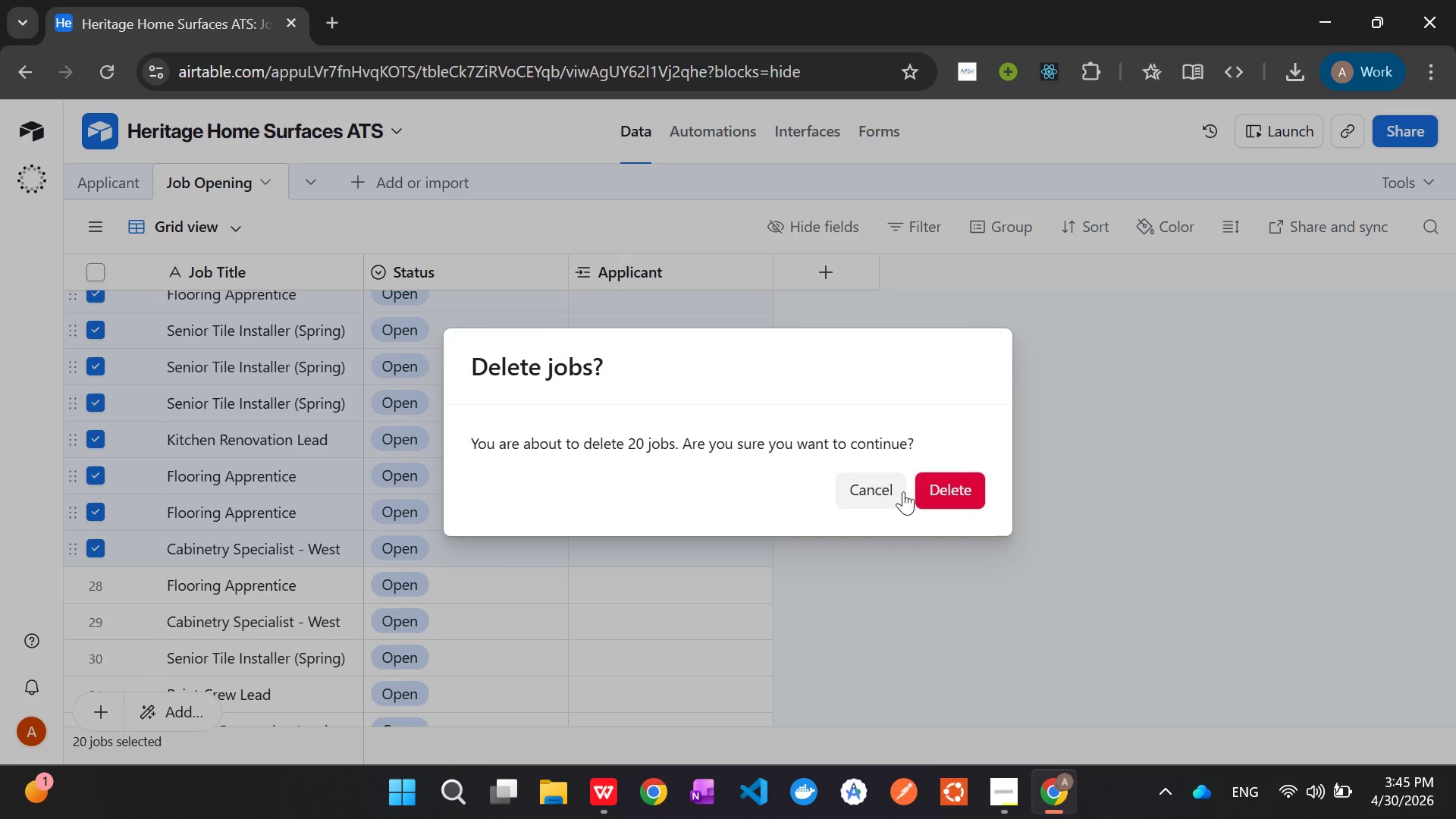 
left_click([938, 491])
 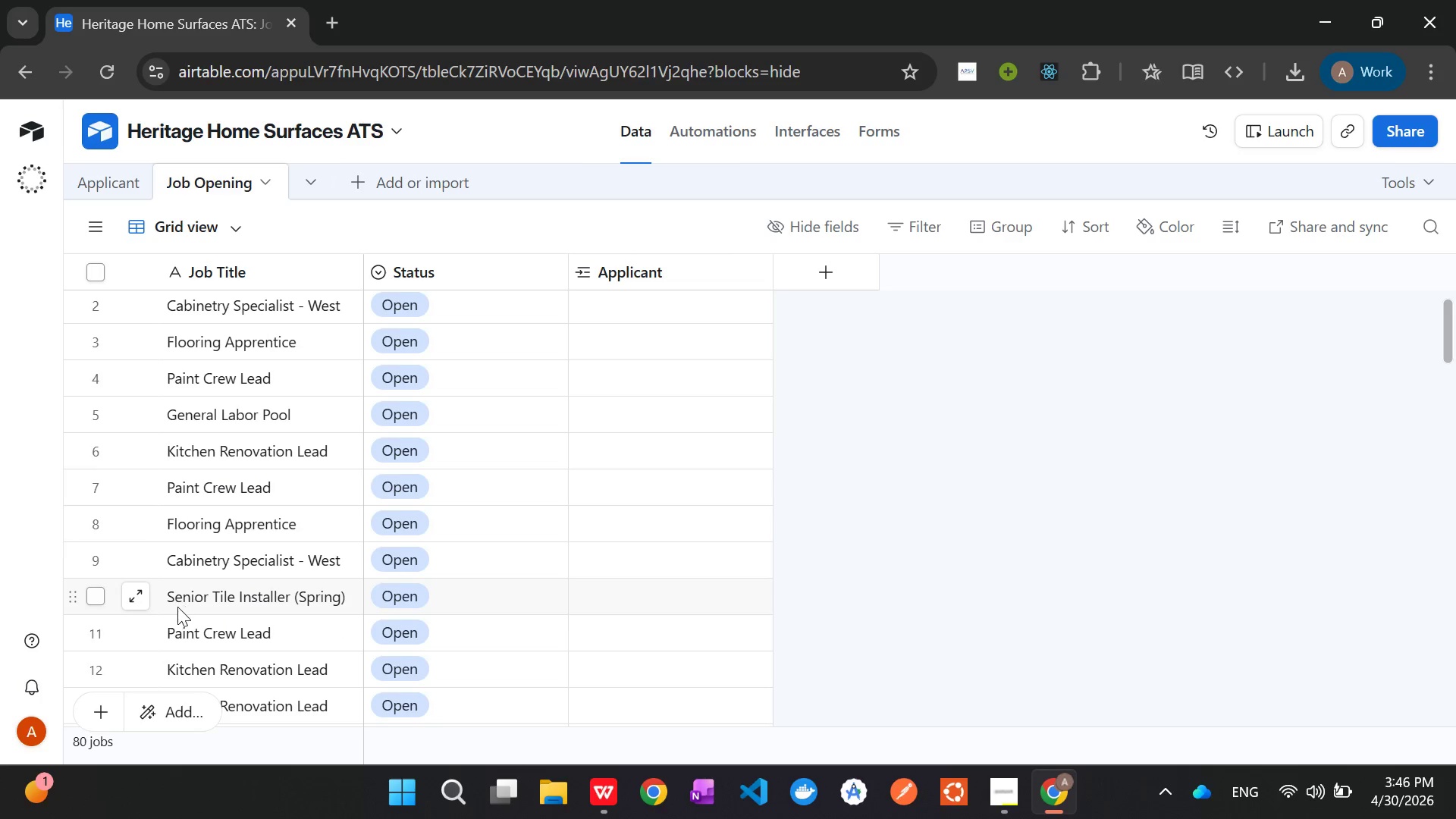 
wait(25.66)
 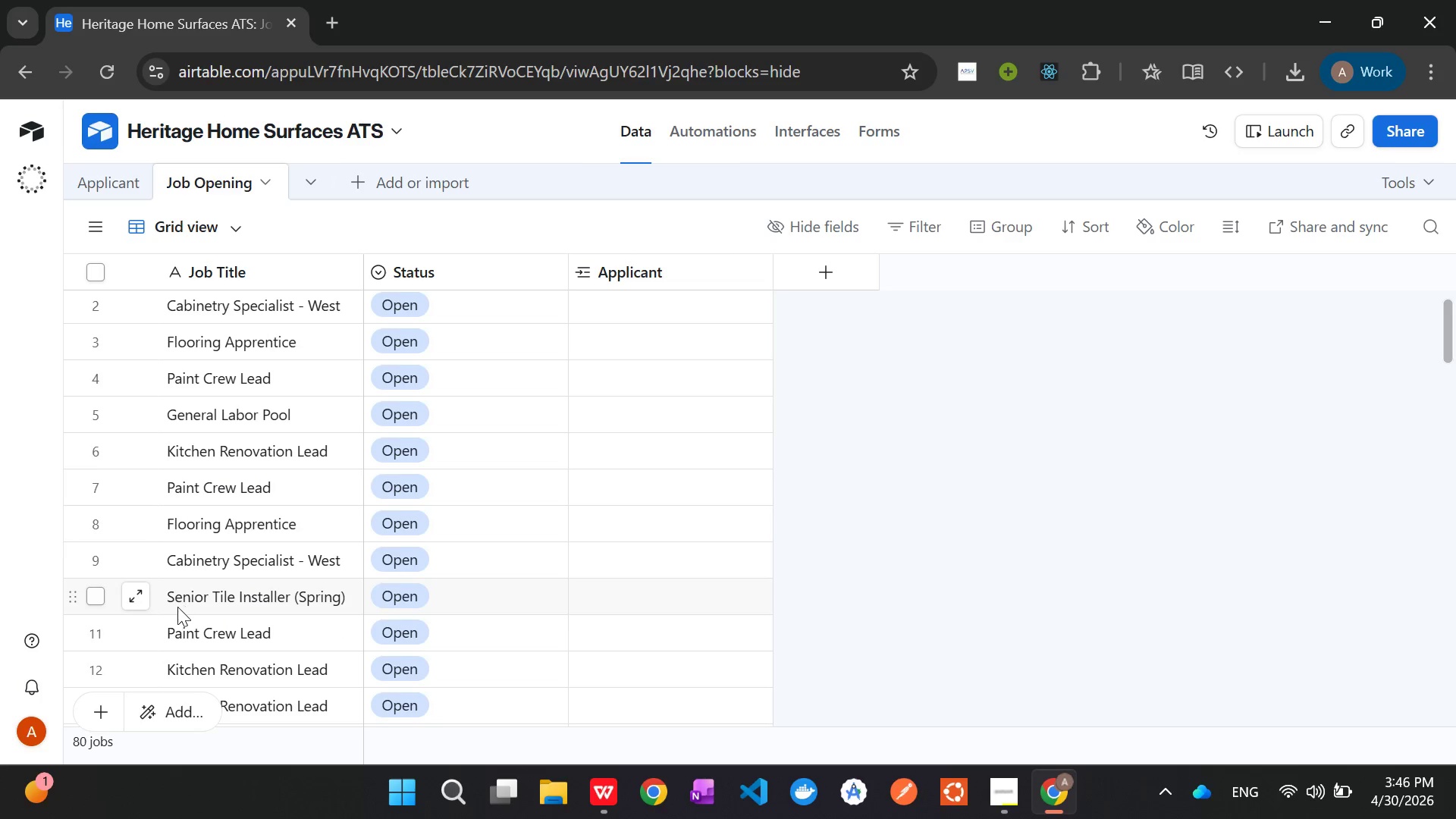 
left_click([90, 632])
 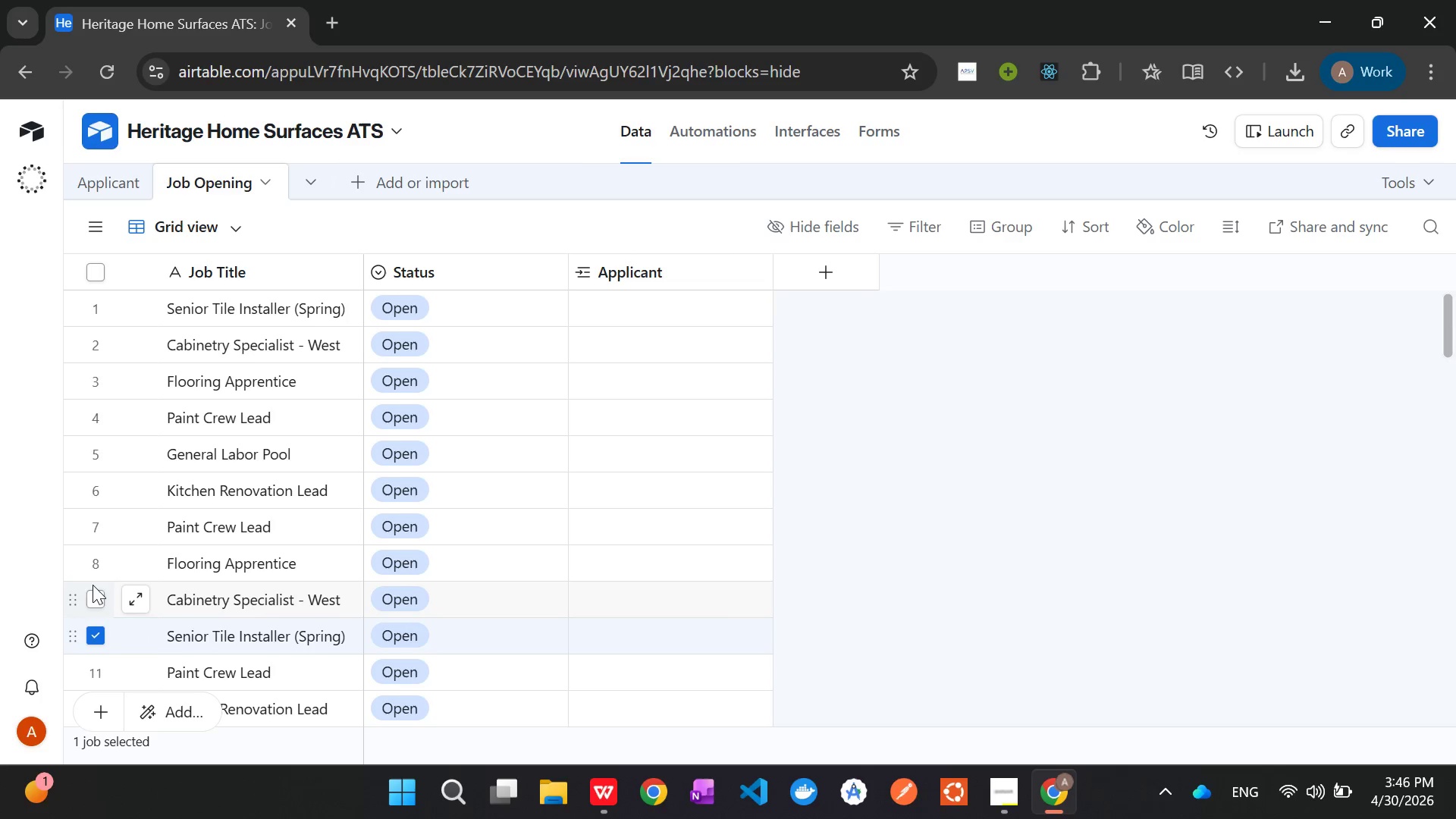 
left_click([94, 598])
 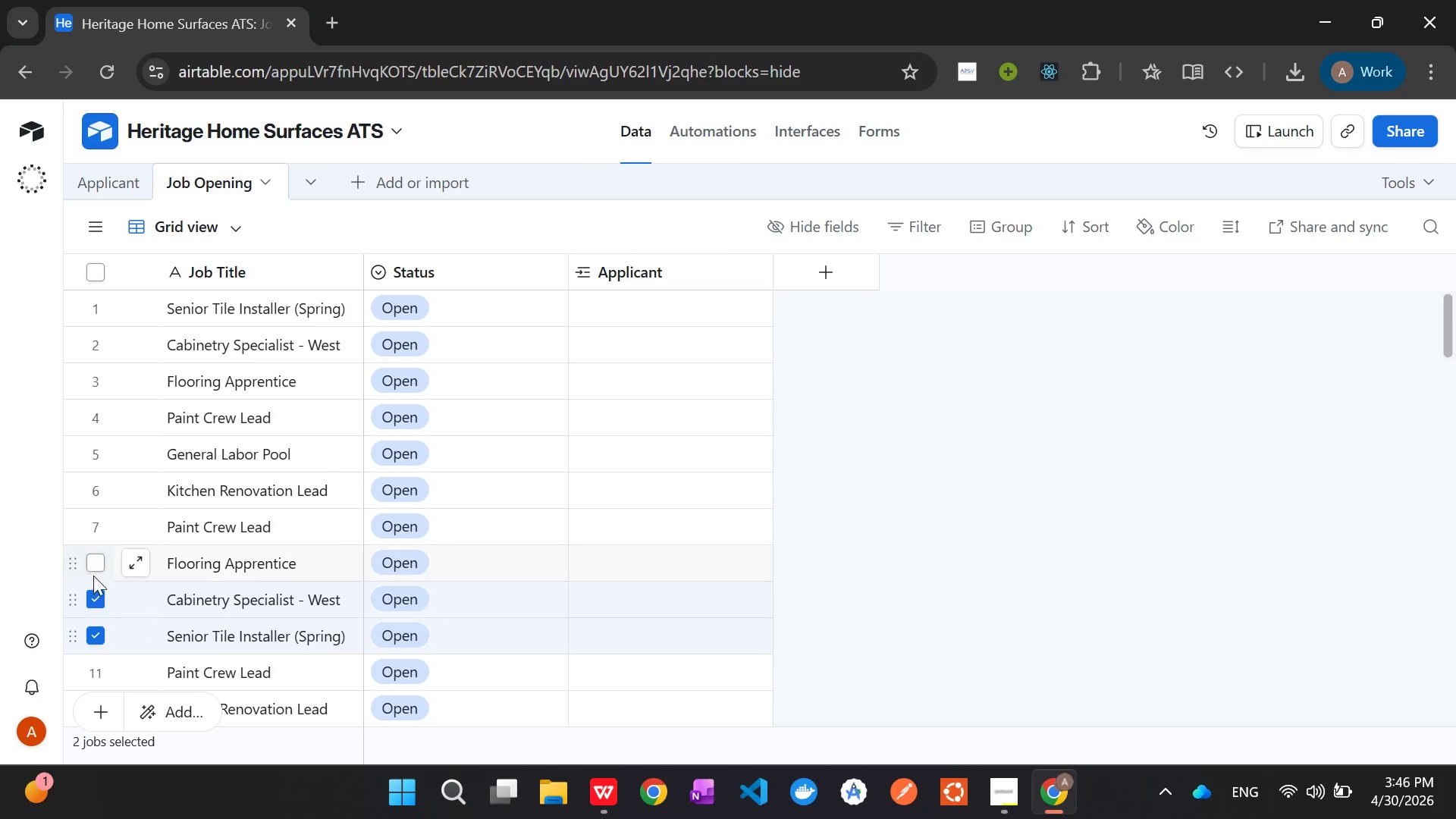 
left_click([93, 566])
 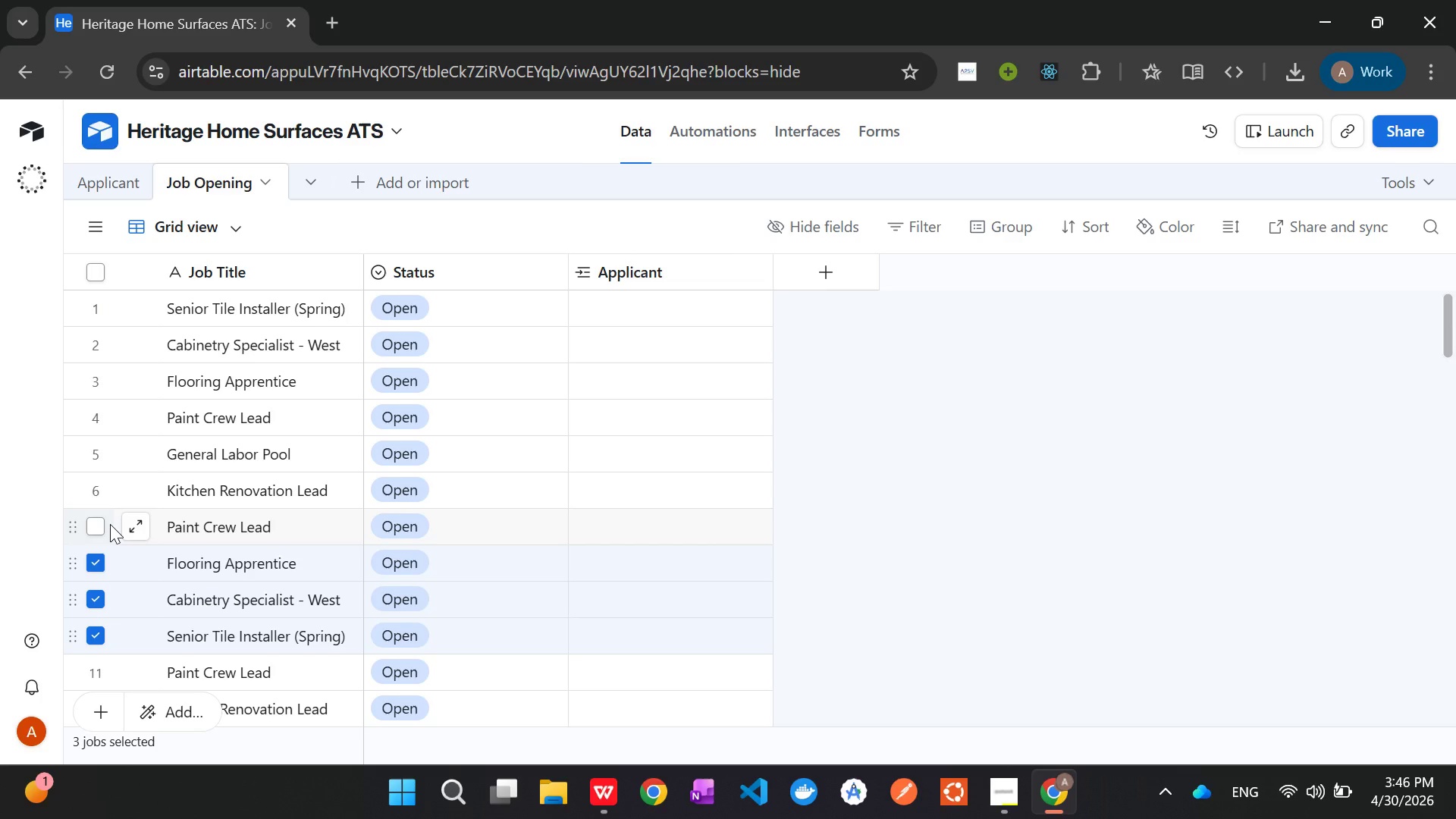 
left_click([96, 522])
 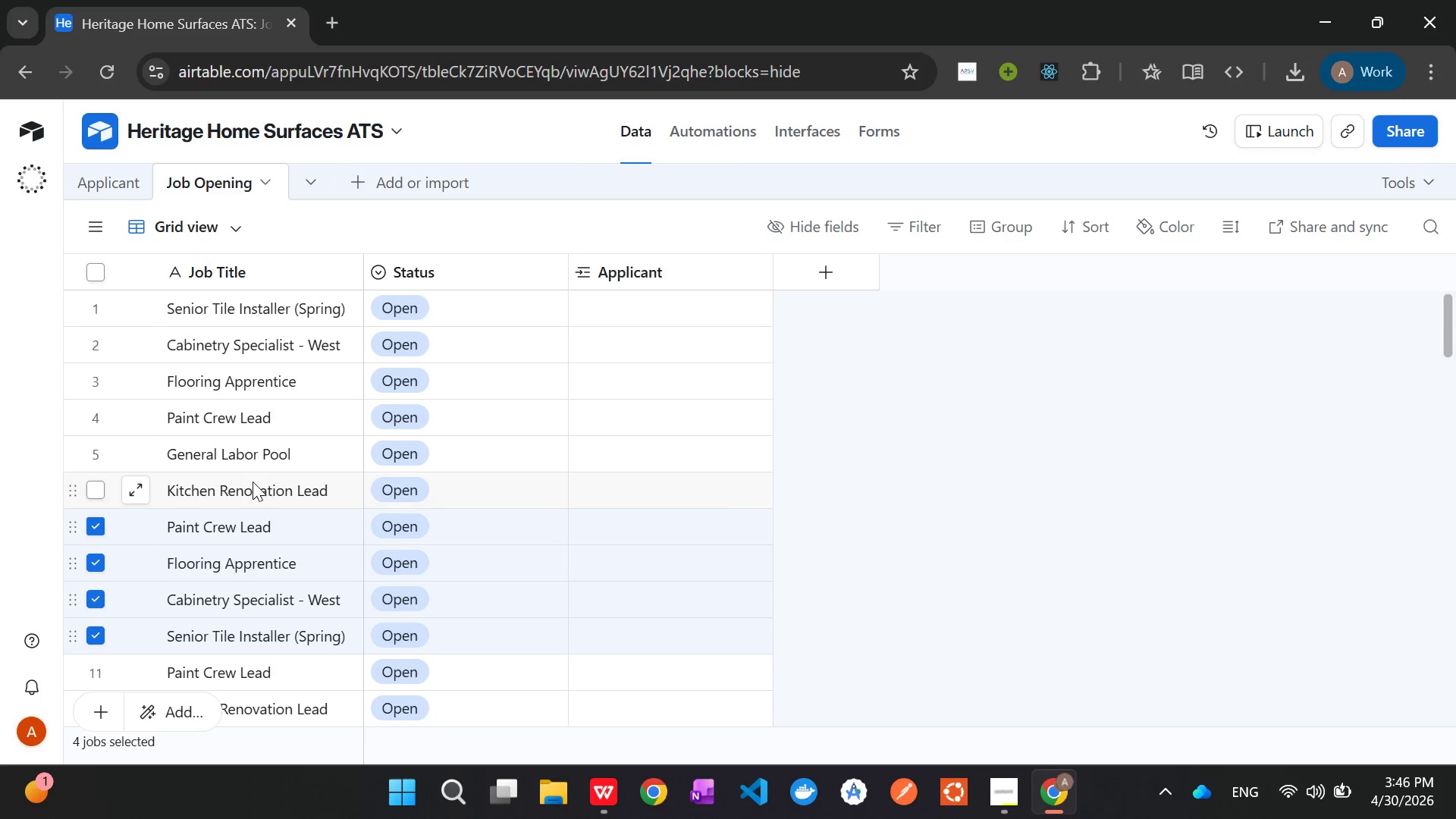 
wait(11.3)
 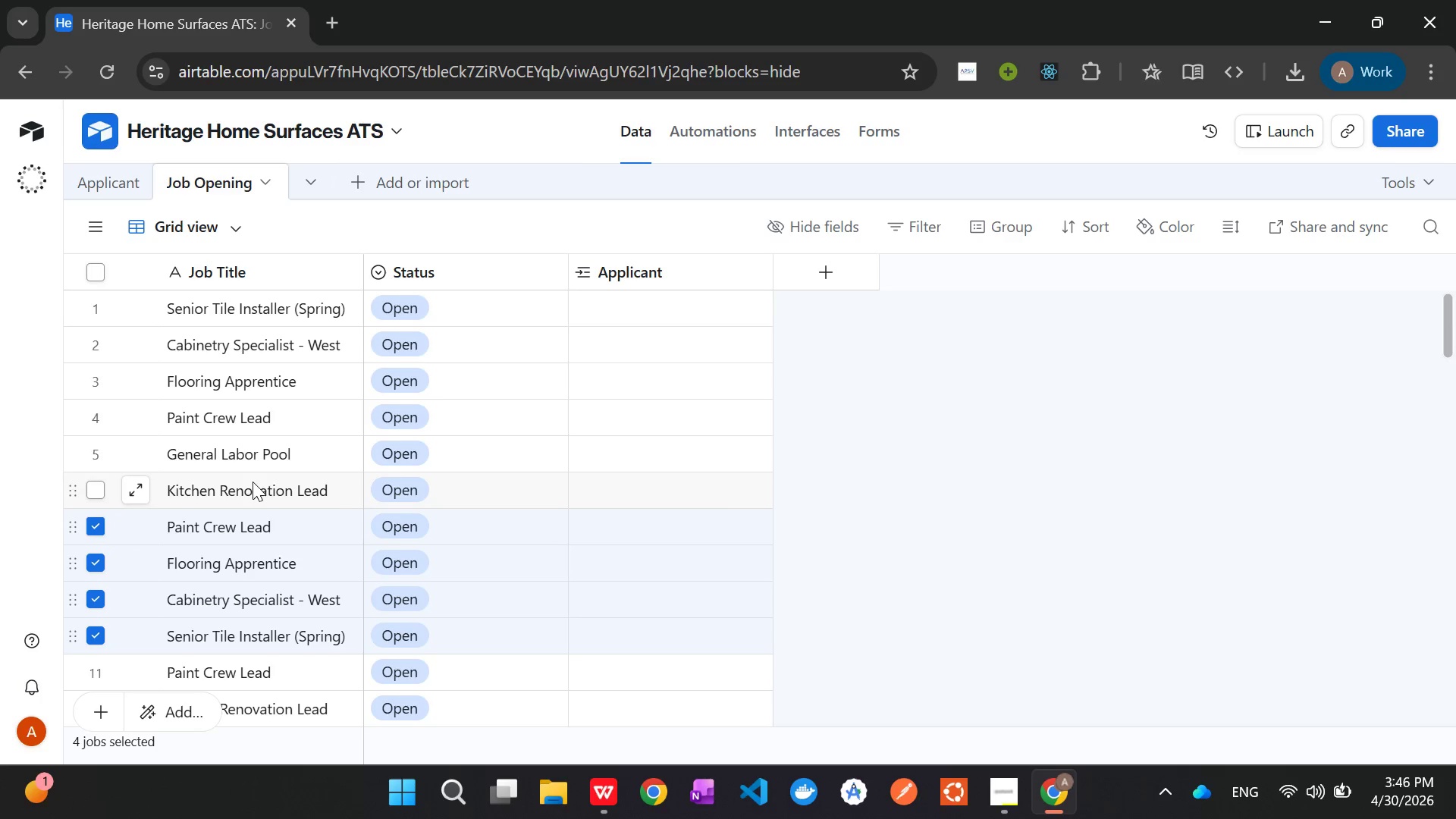 
left_click([100, 529])
 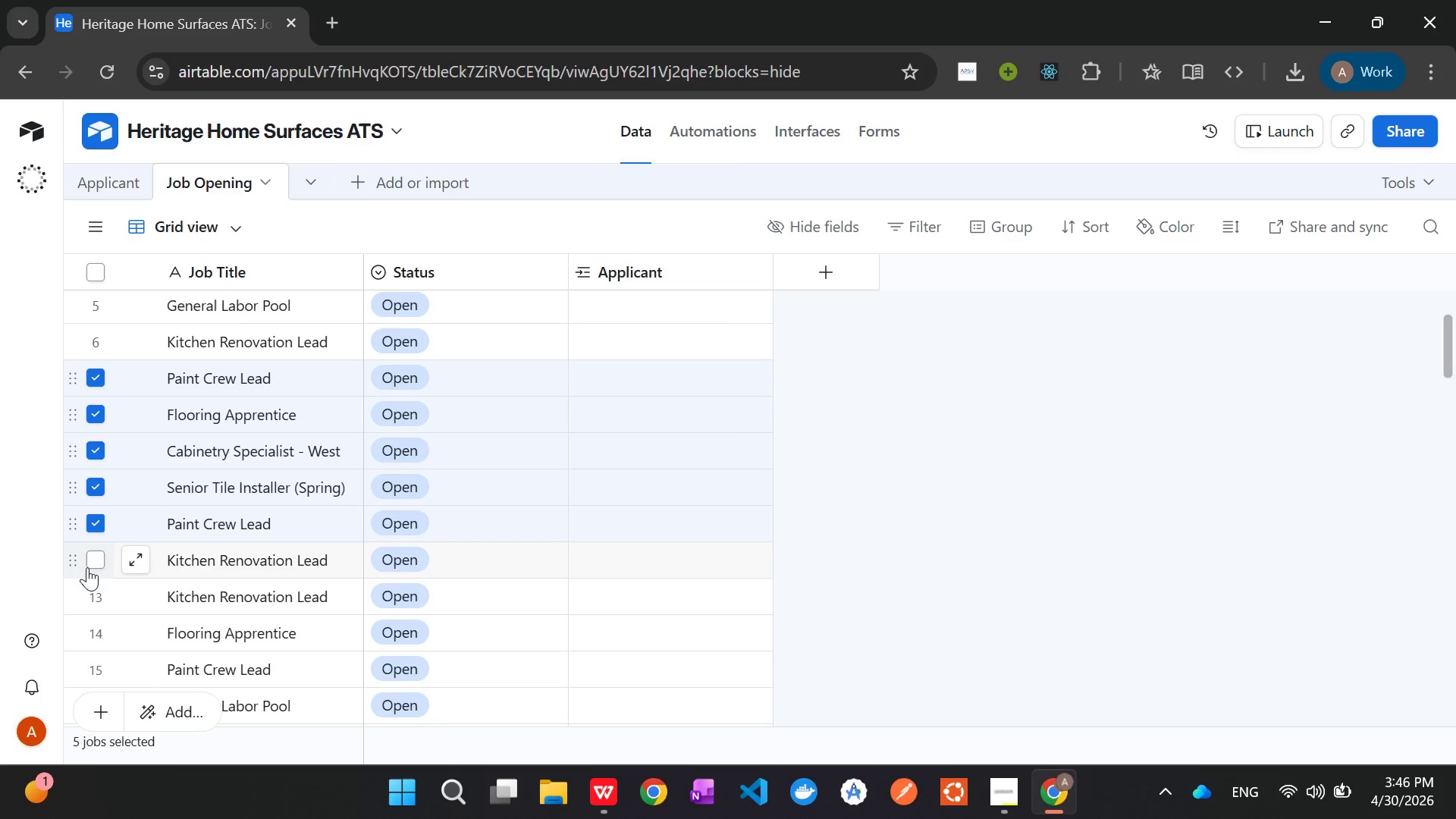 
left_click([87, 567])
 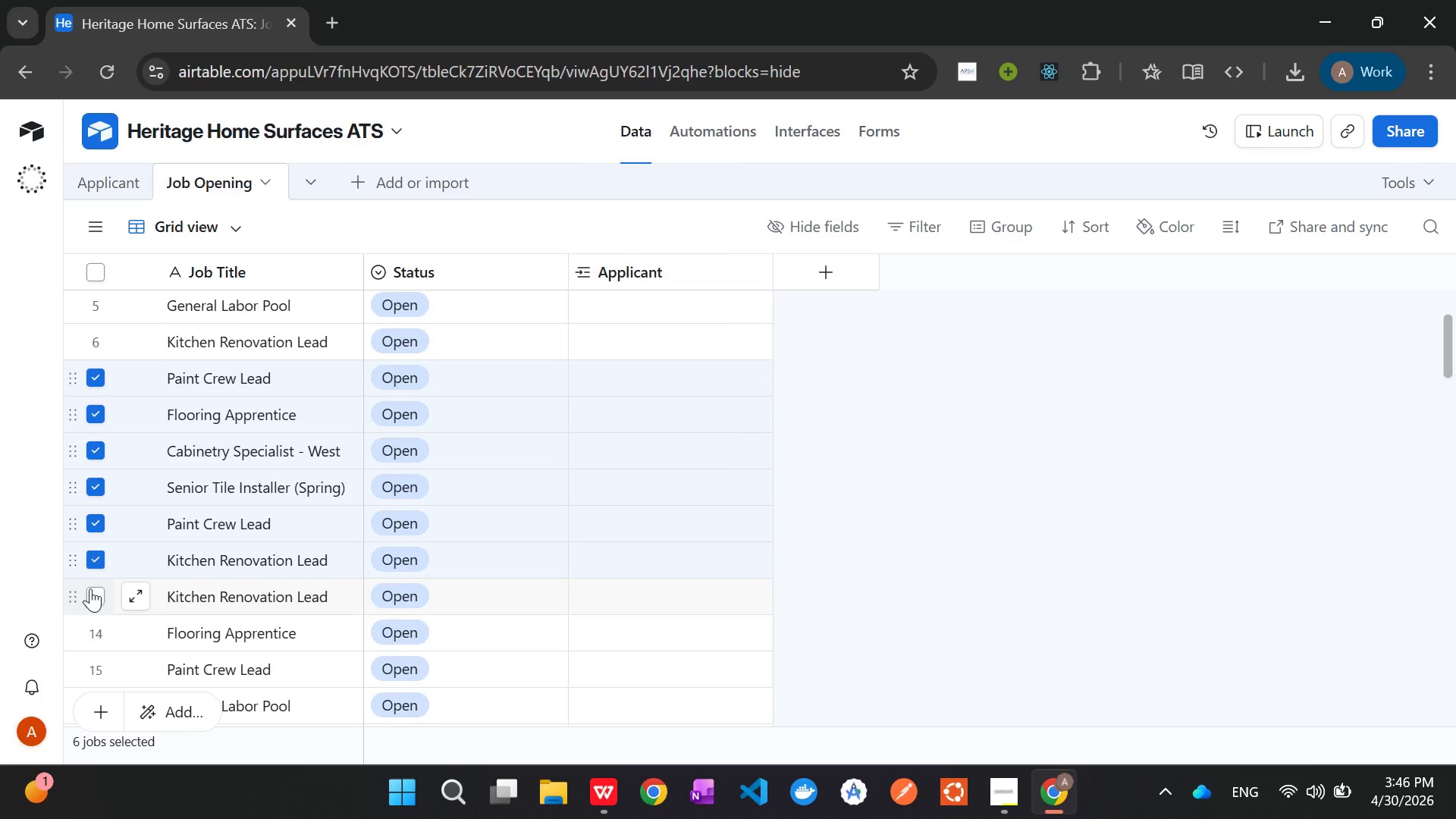 
left_click([90, 588])
 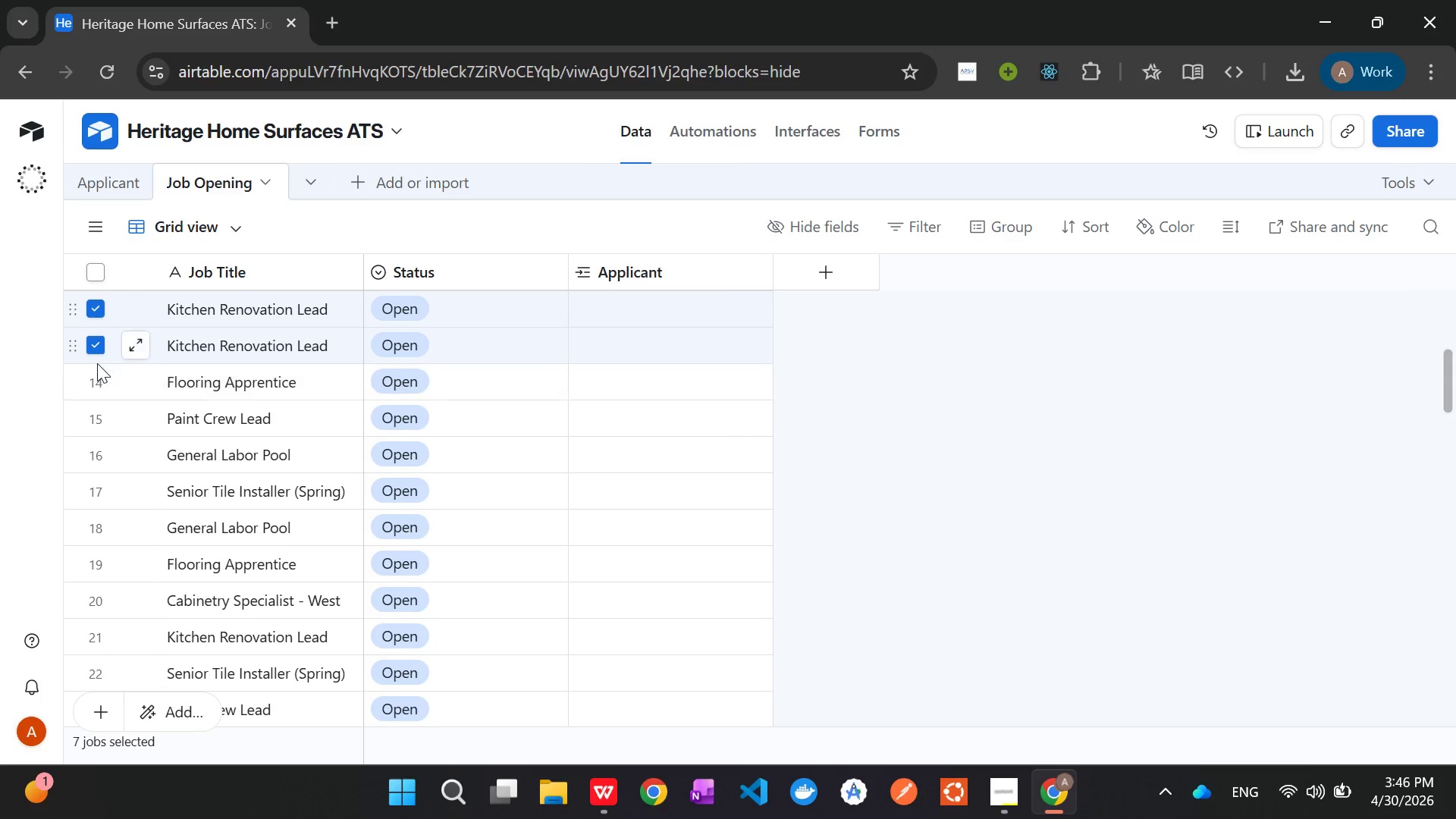 
left_click([89, 378])
 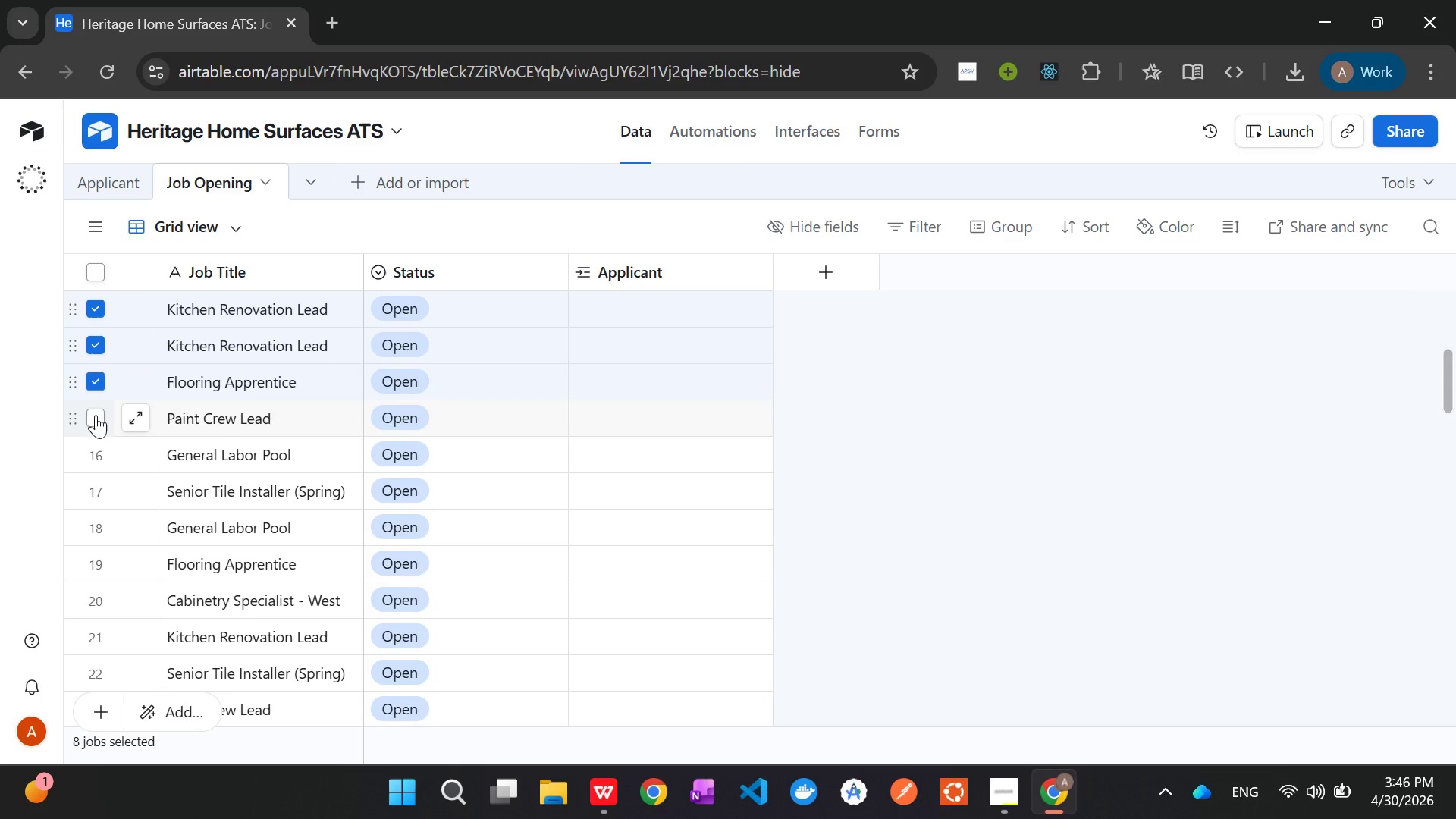 
left_click([96, 415])
 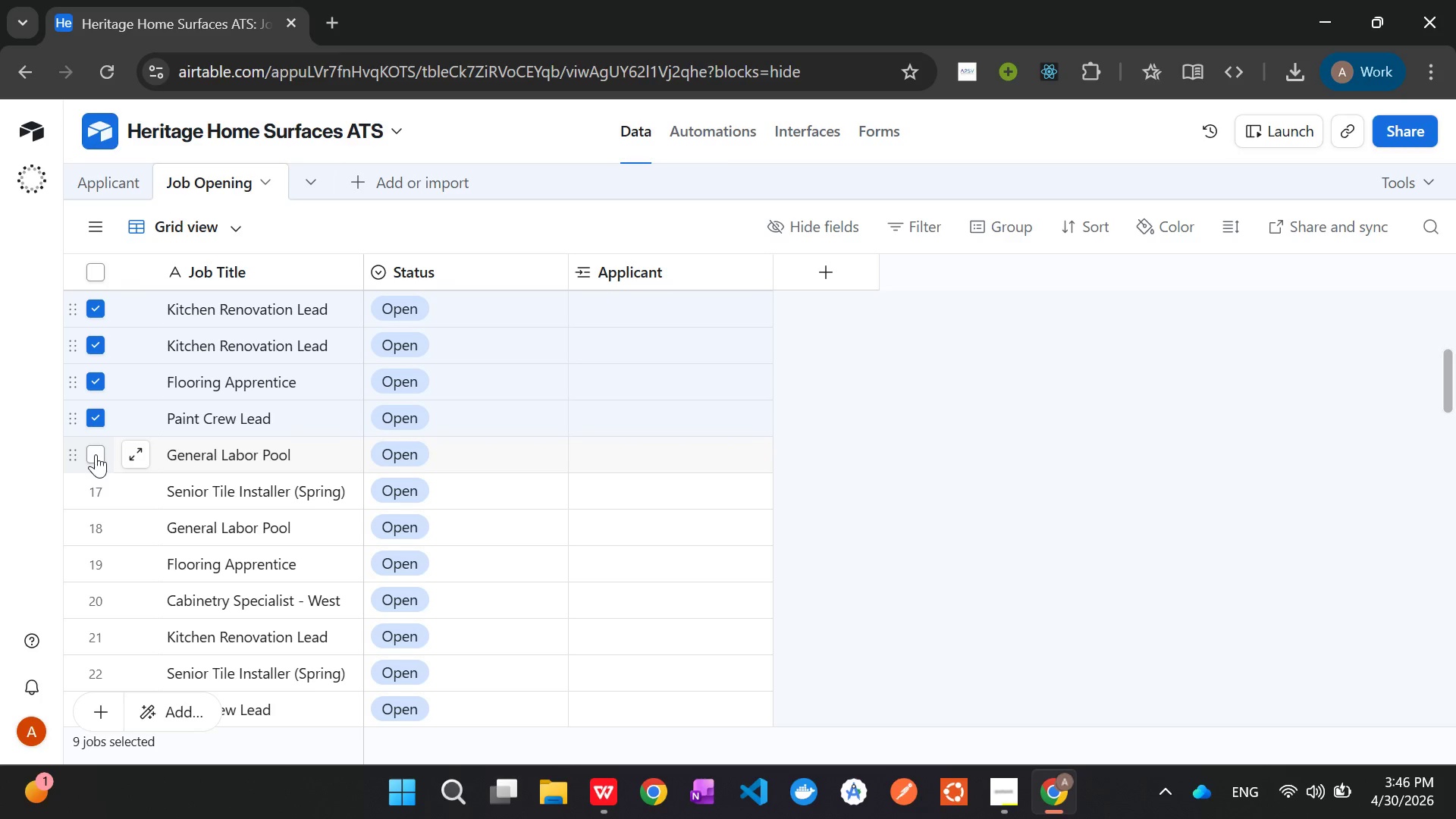 
left_click([96, 454])
 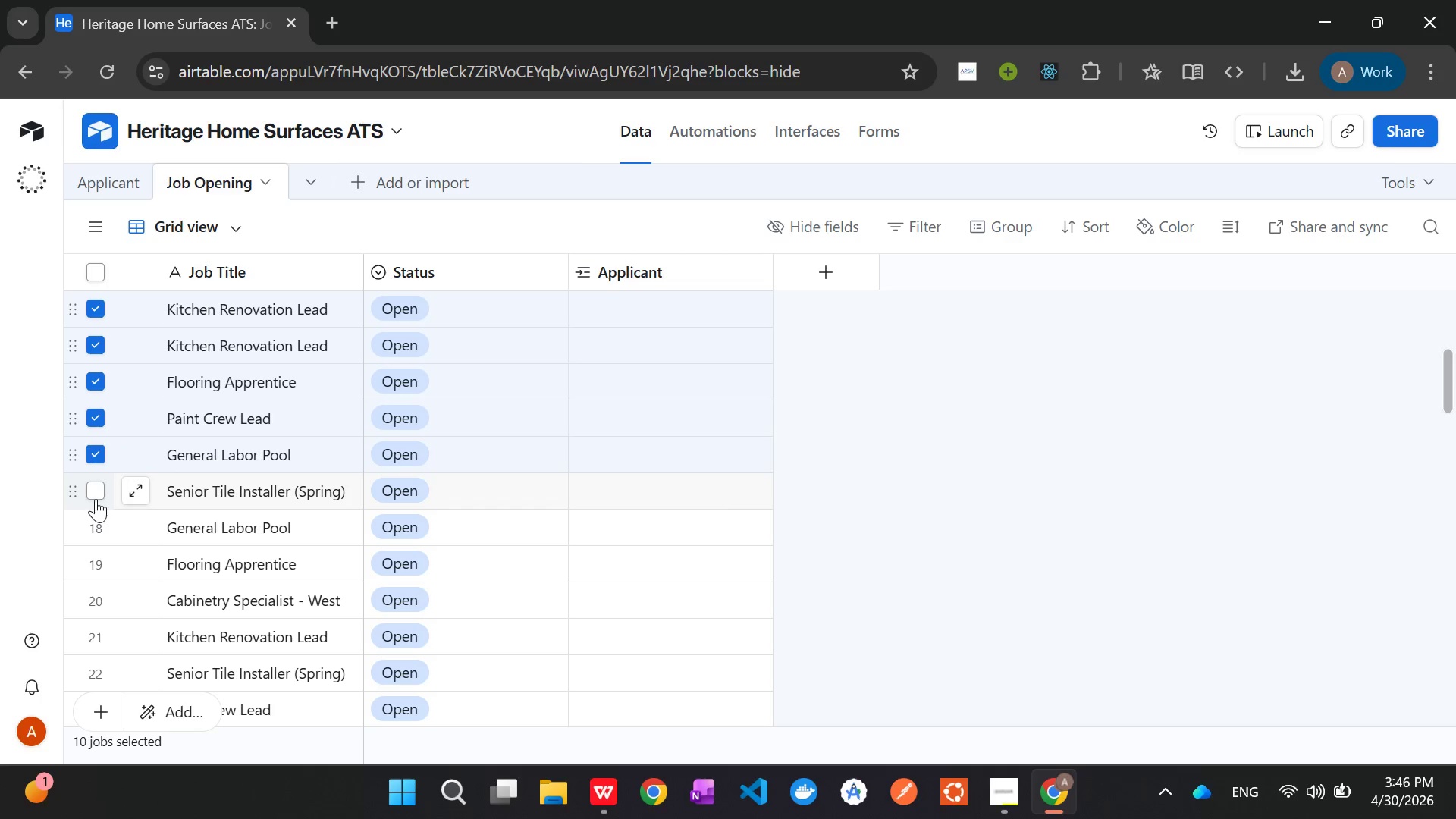 
left_click([96, 499])
 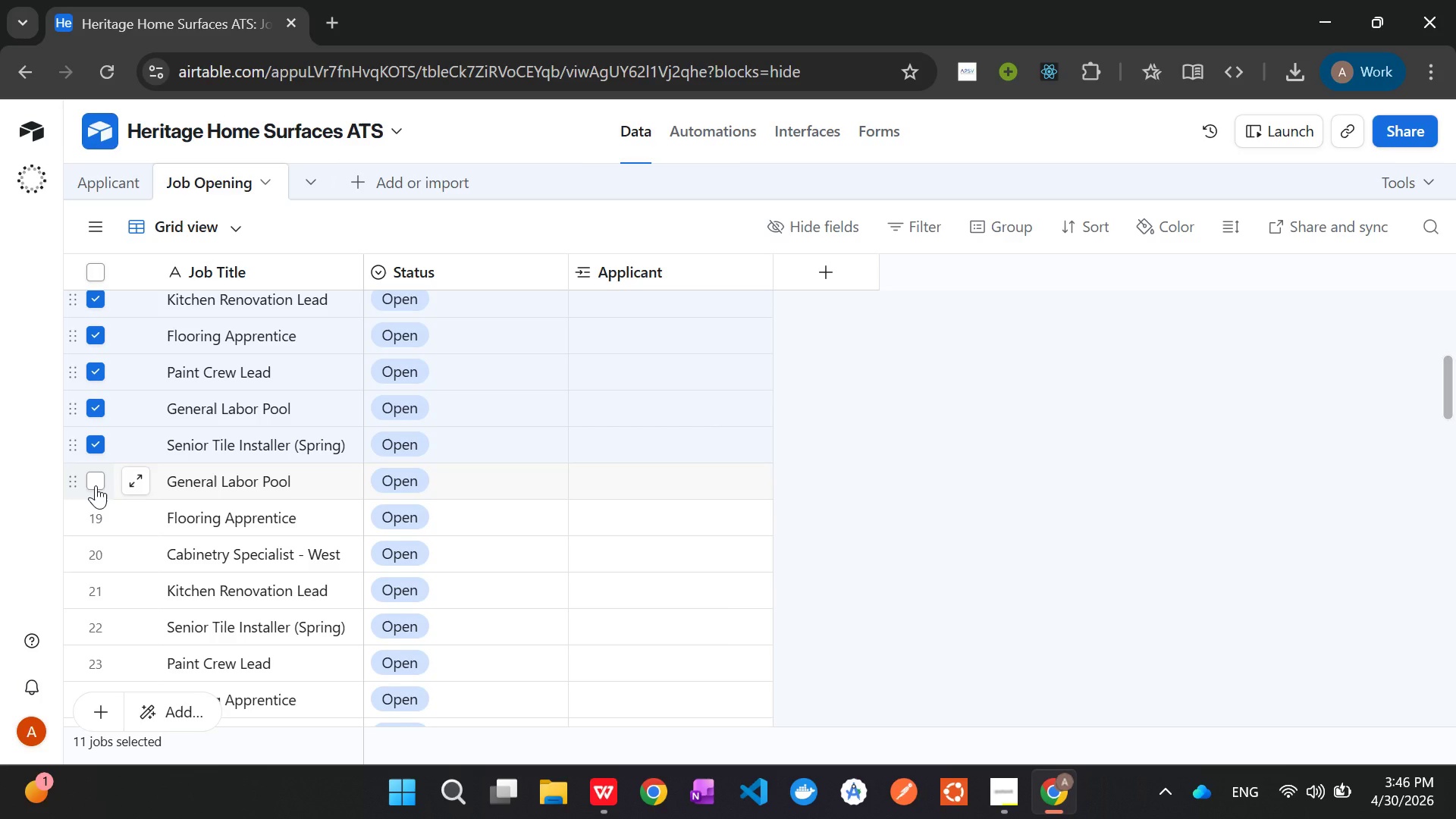 
left_click([96, 485])
 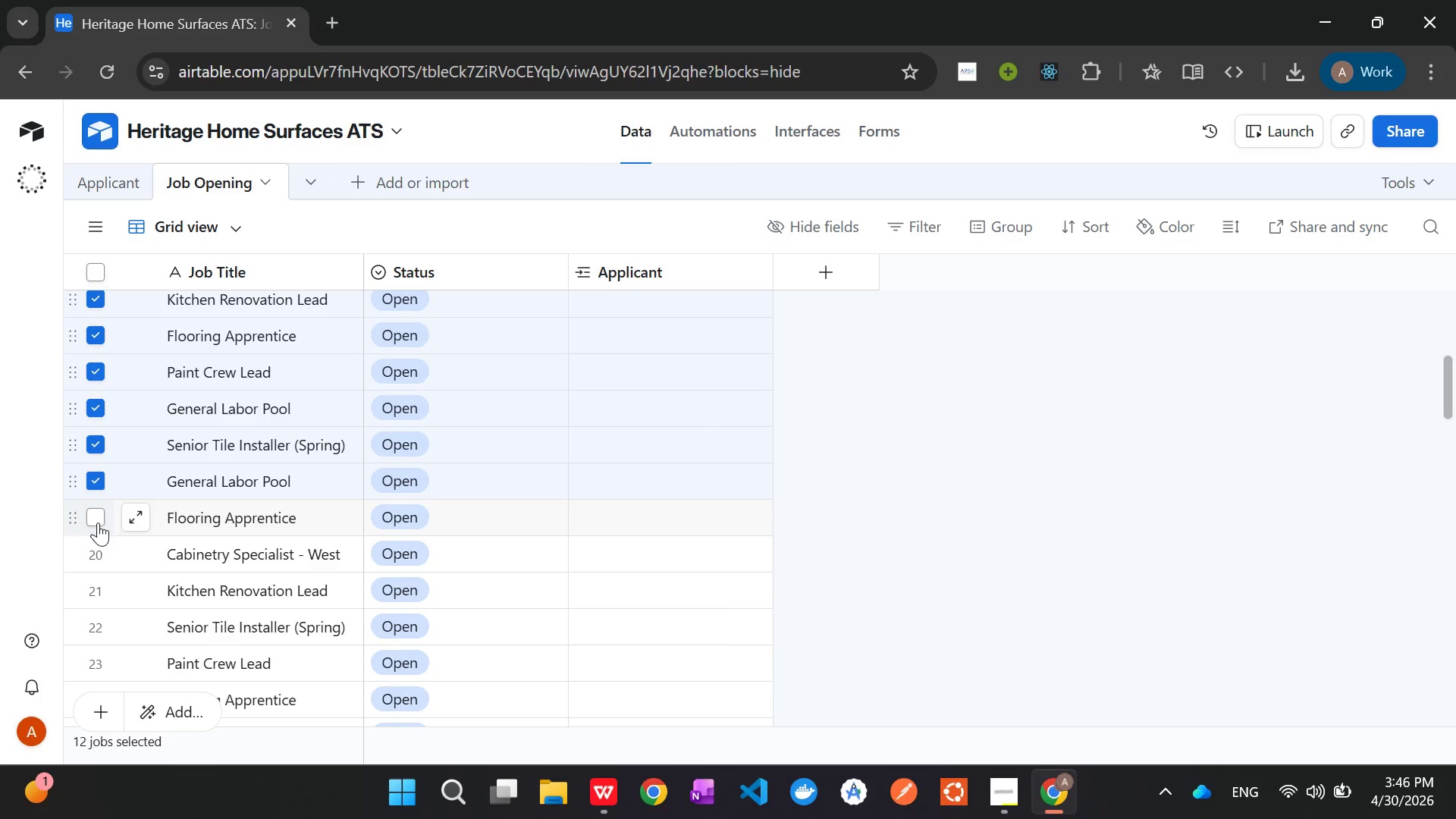 
left_click([98, 522])
 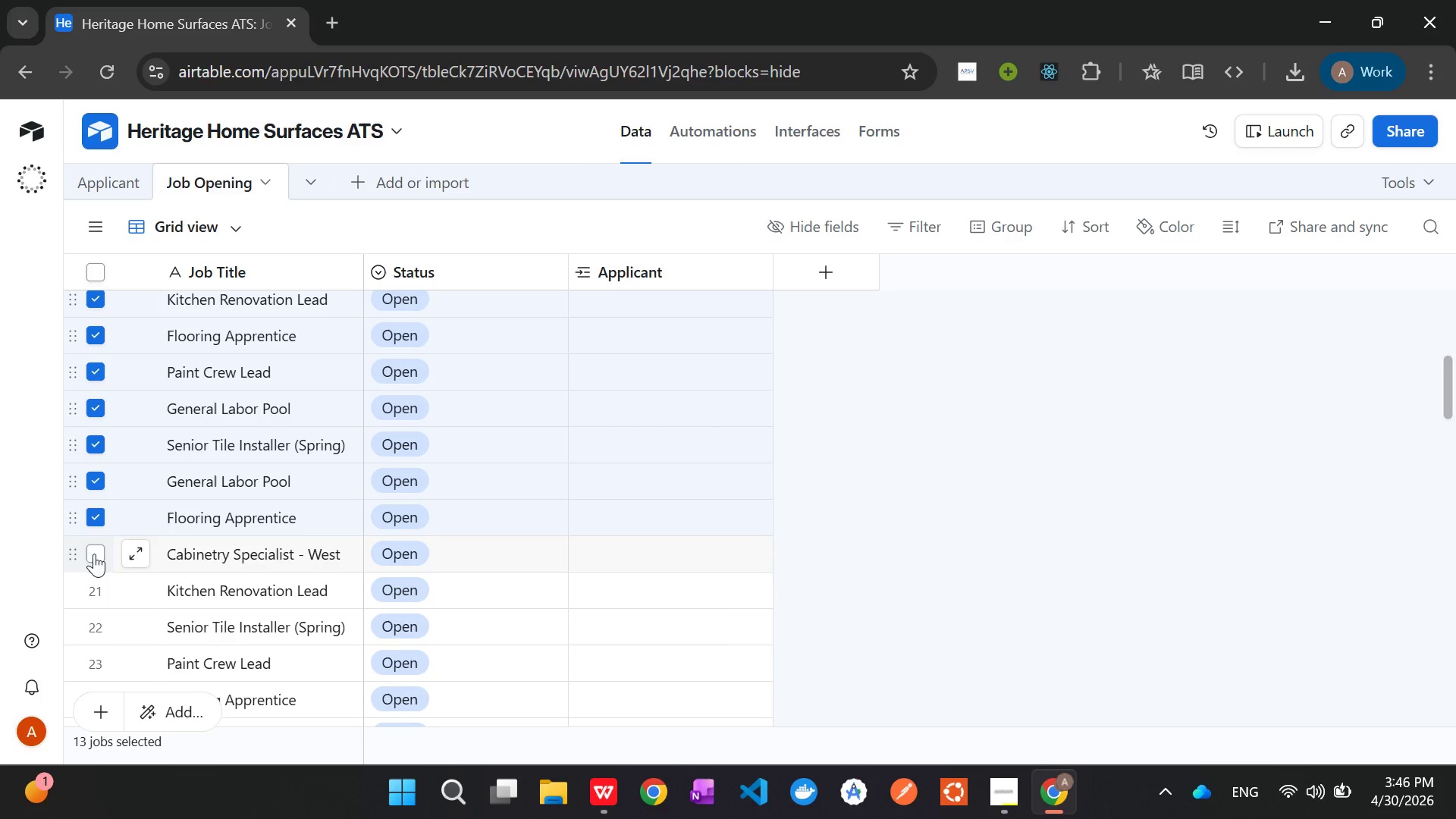 
left_click([94, 554])
 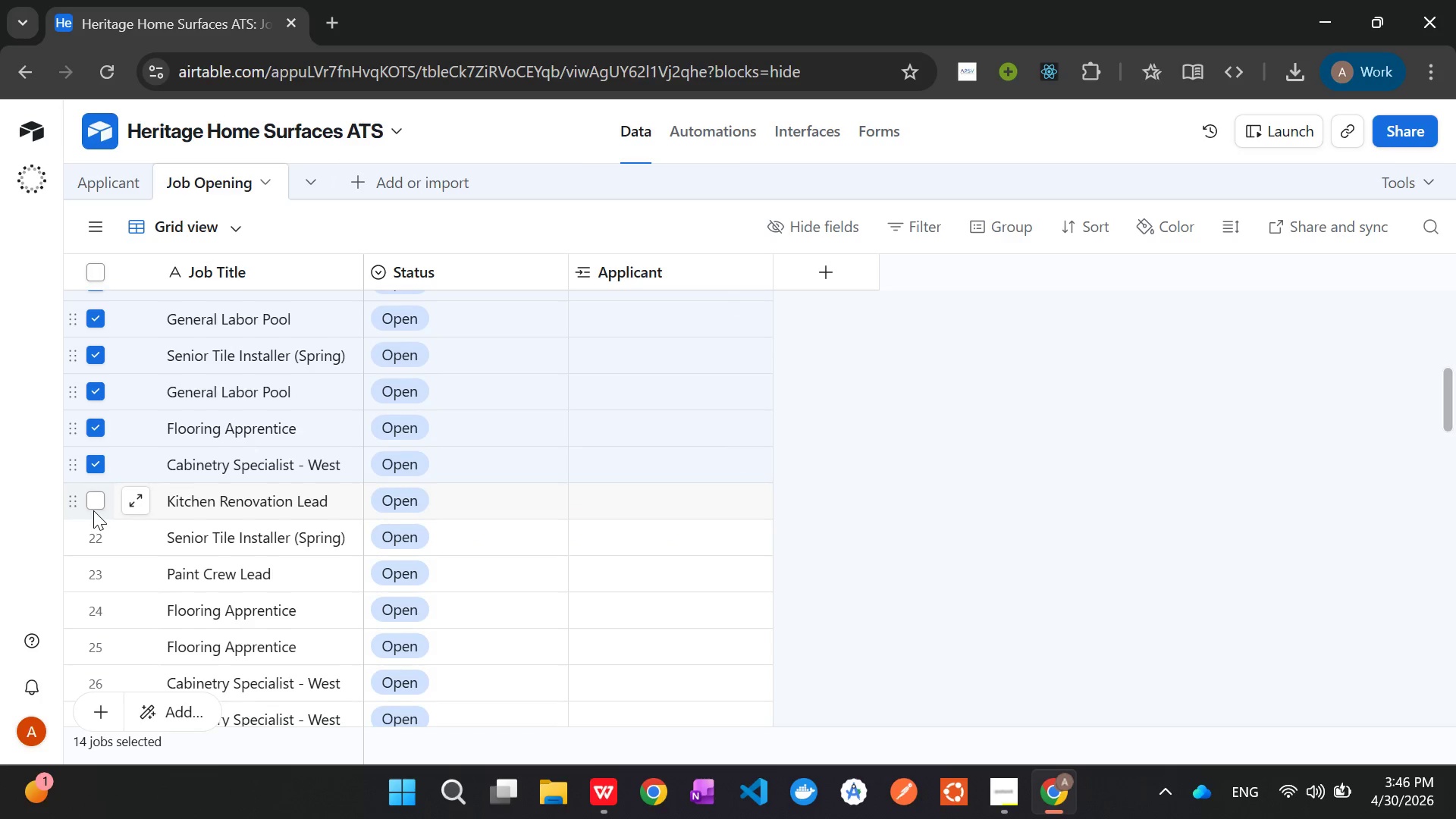 
left_click([93, 510])
 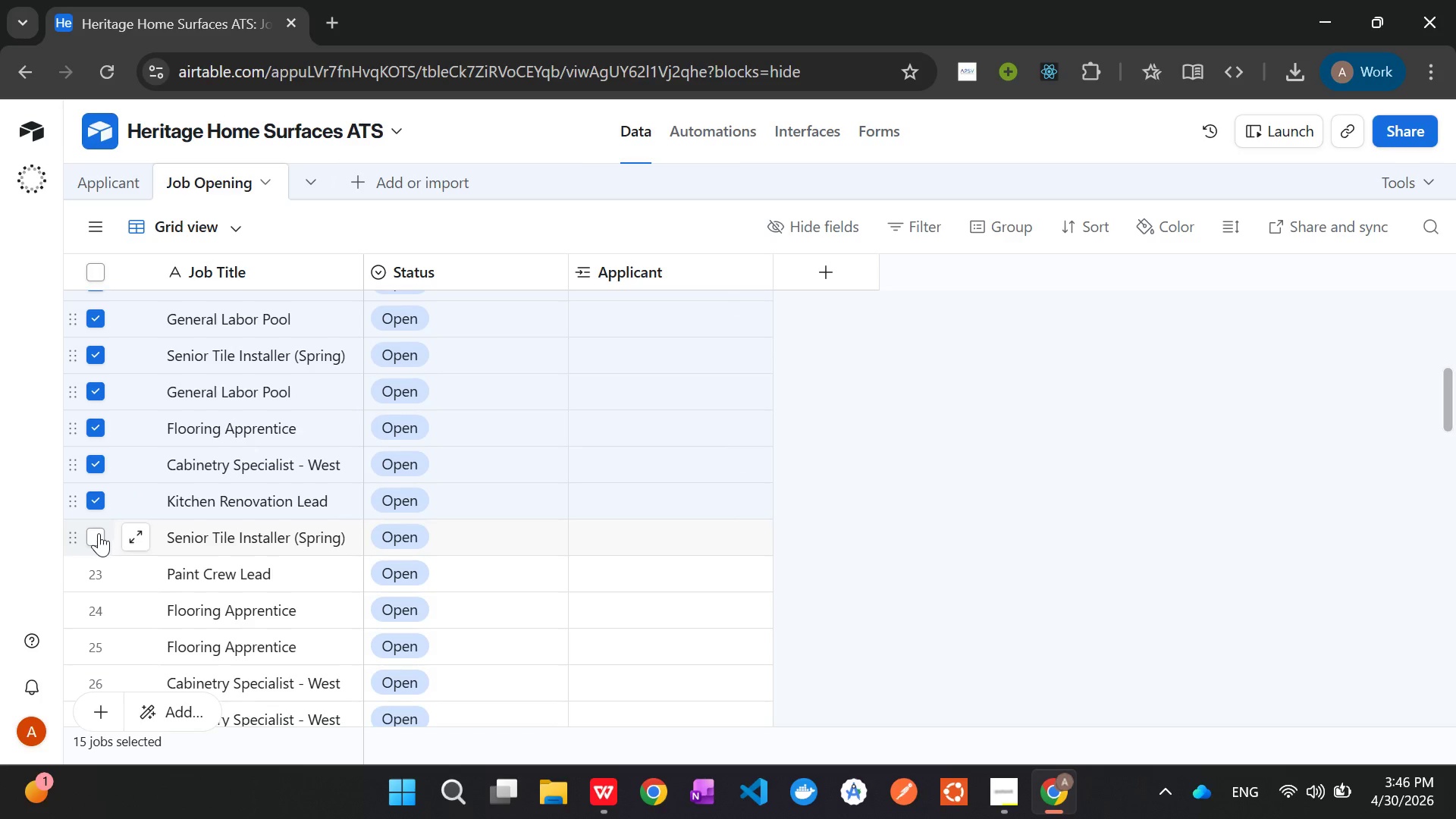 
left_click([99, 533])
 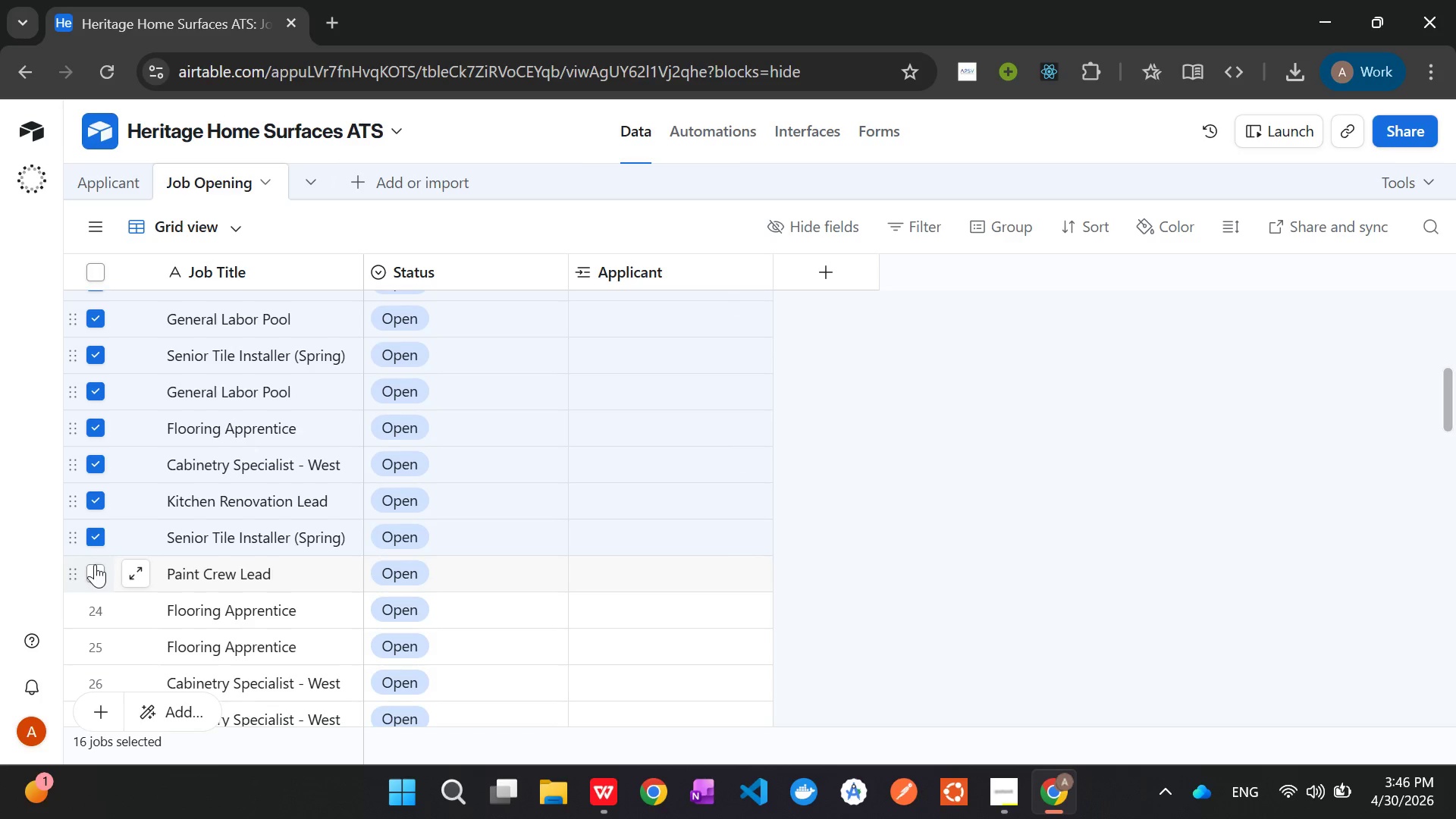 
left_click([94, 564])
 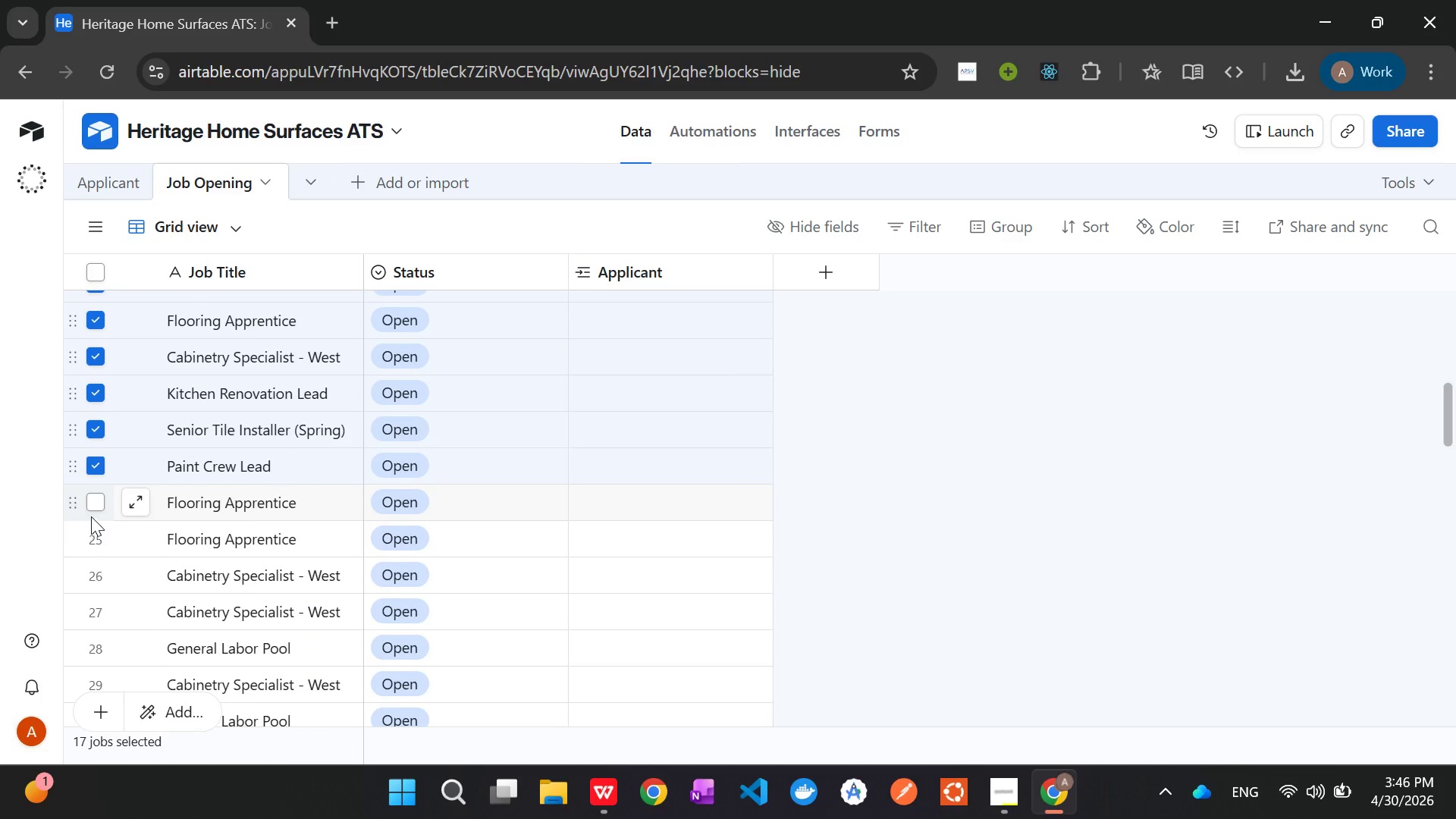 
left_click([94, 497])
 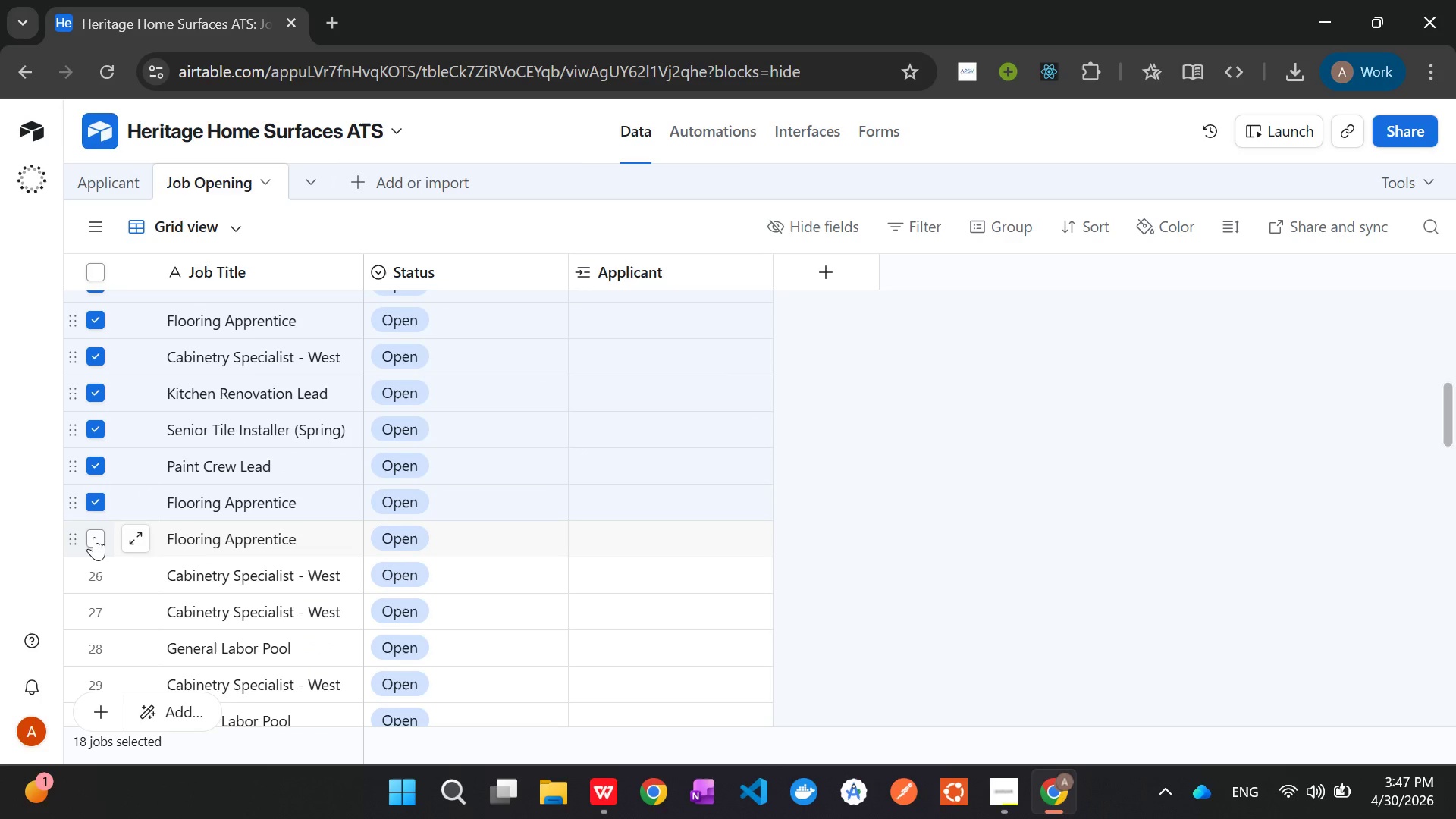 
left_click([94, 537])
 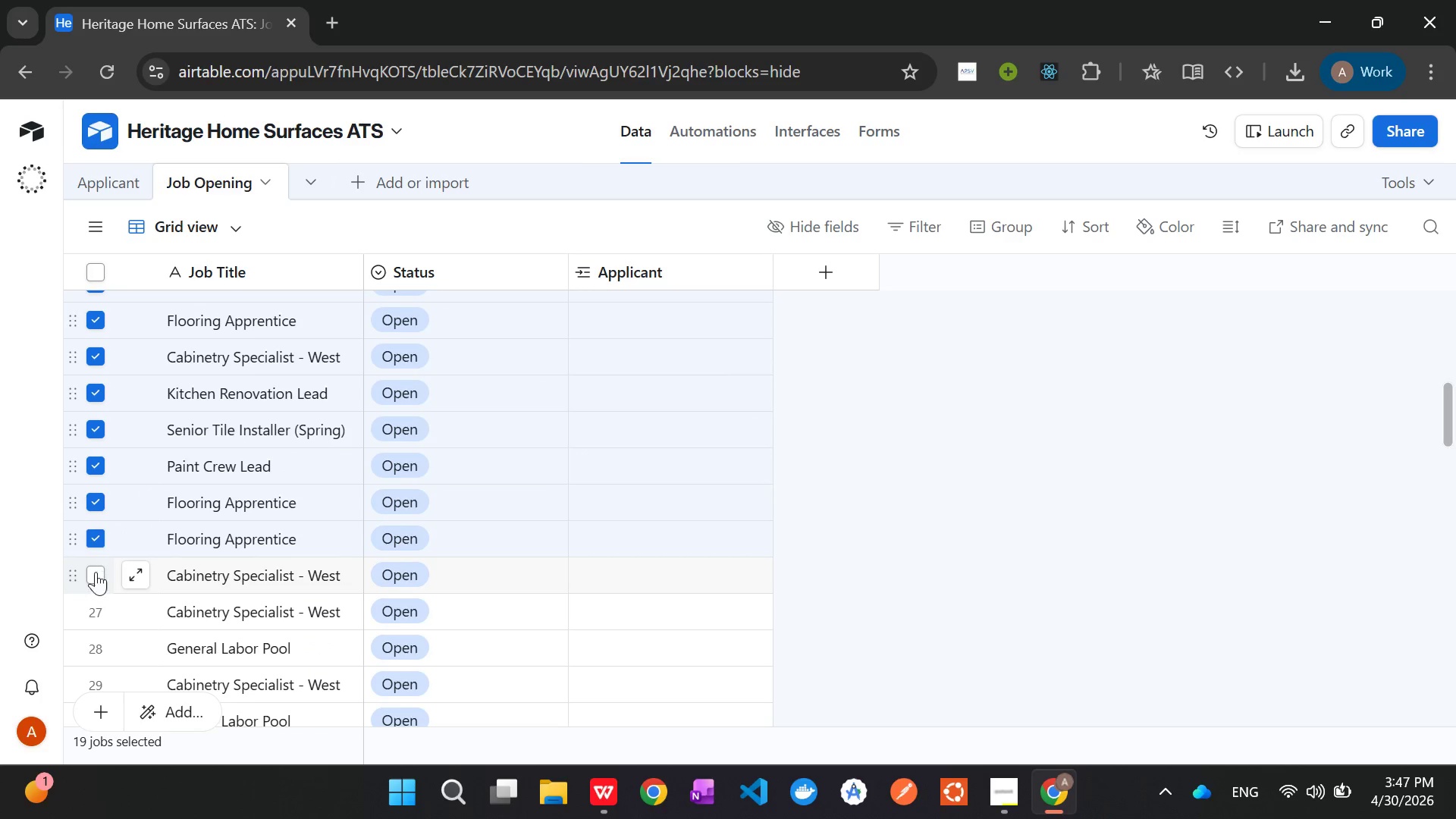 
left_click([95, 572])
 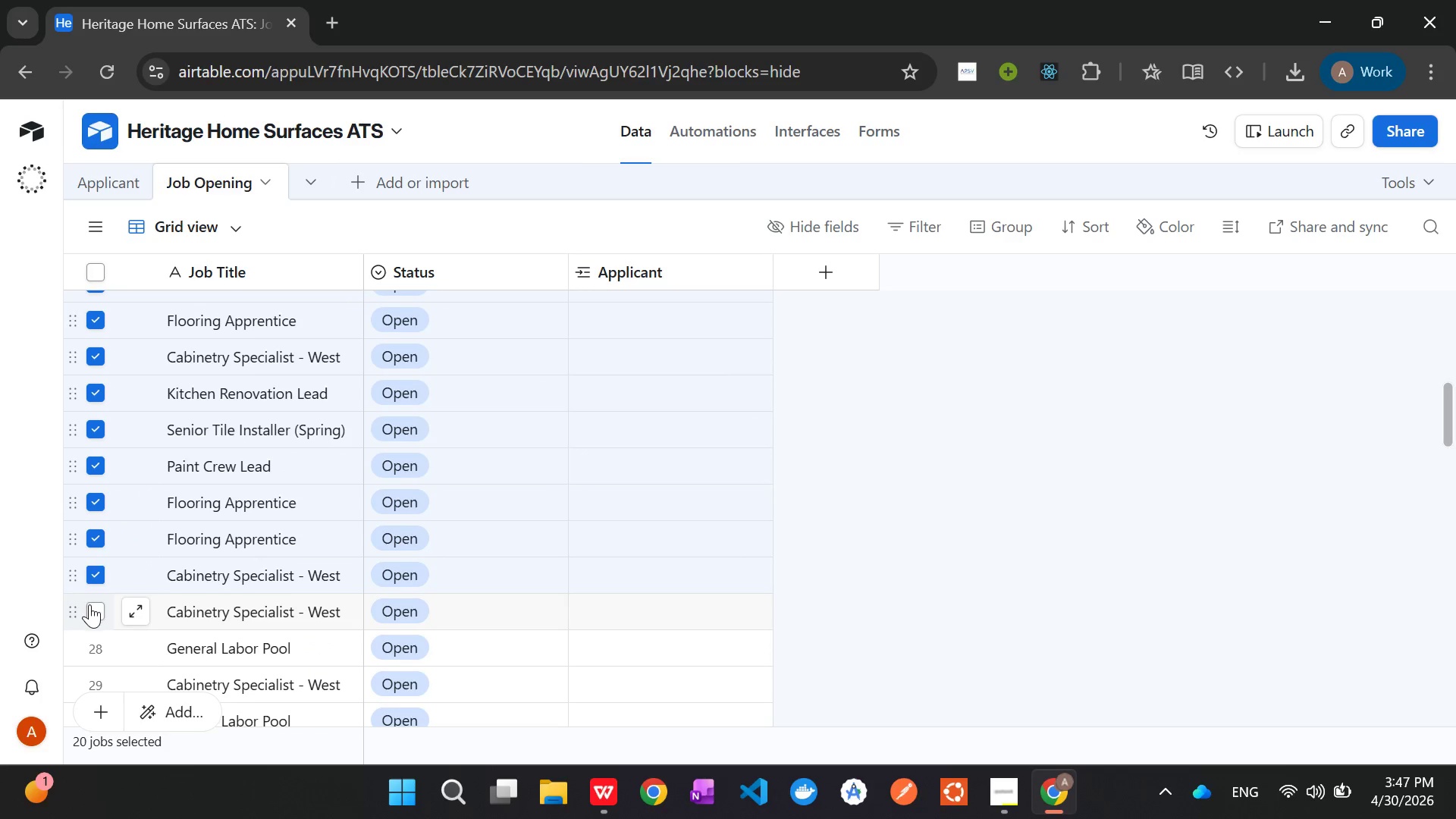 
left_click([89, 604])
 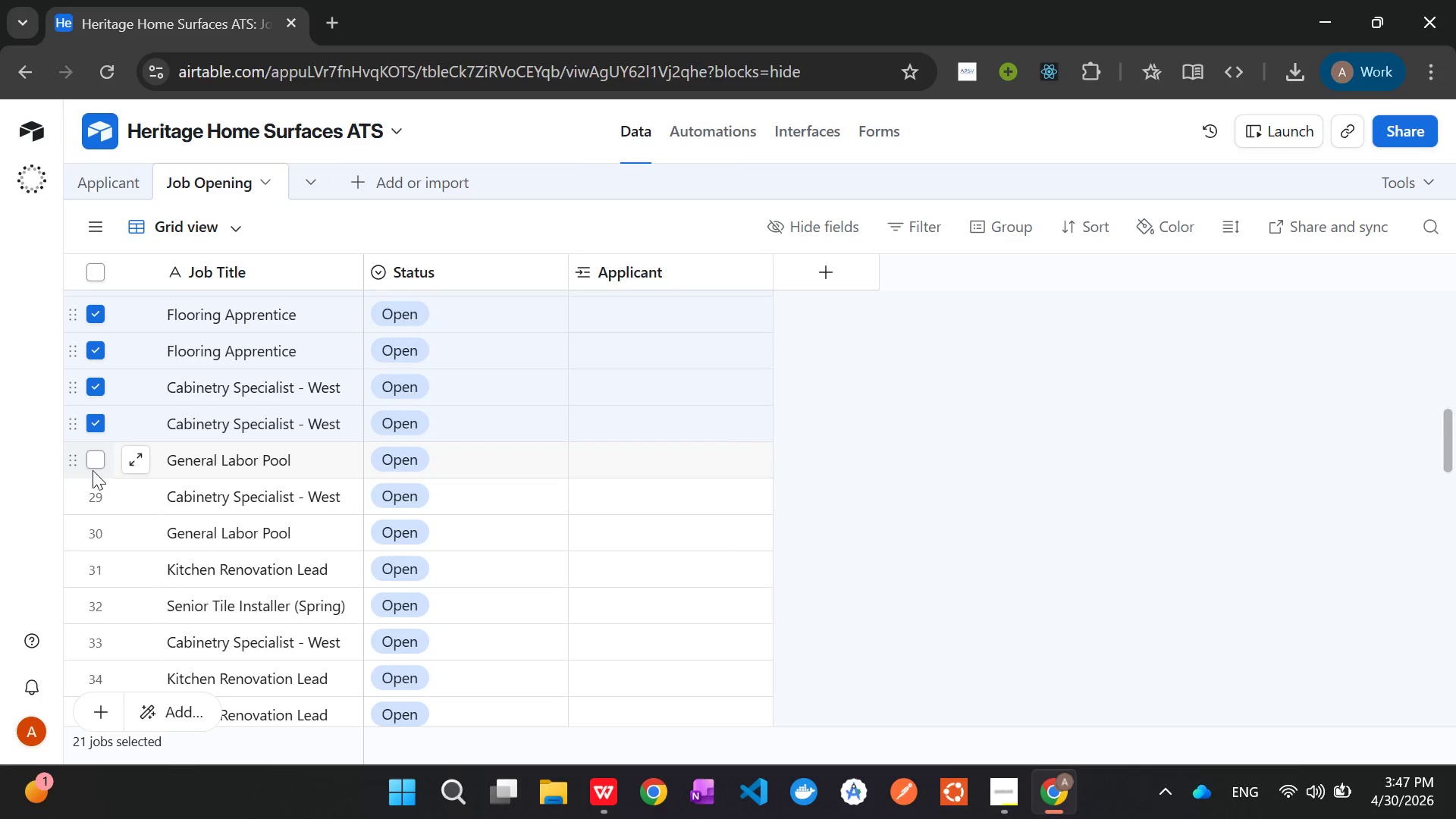 
left_click([93, 460])
 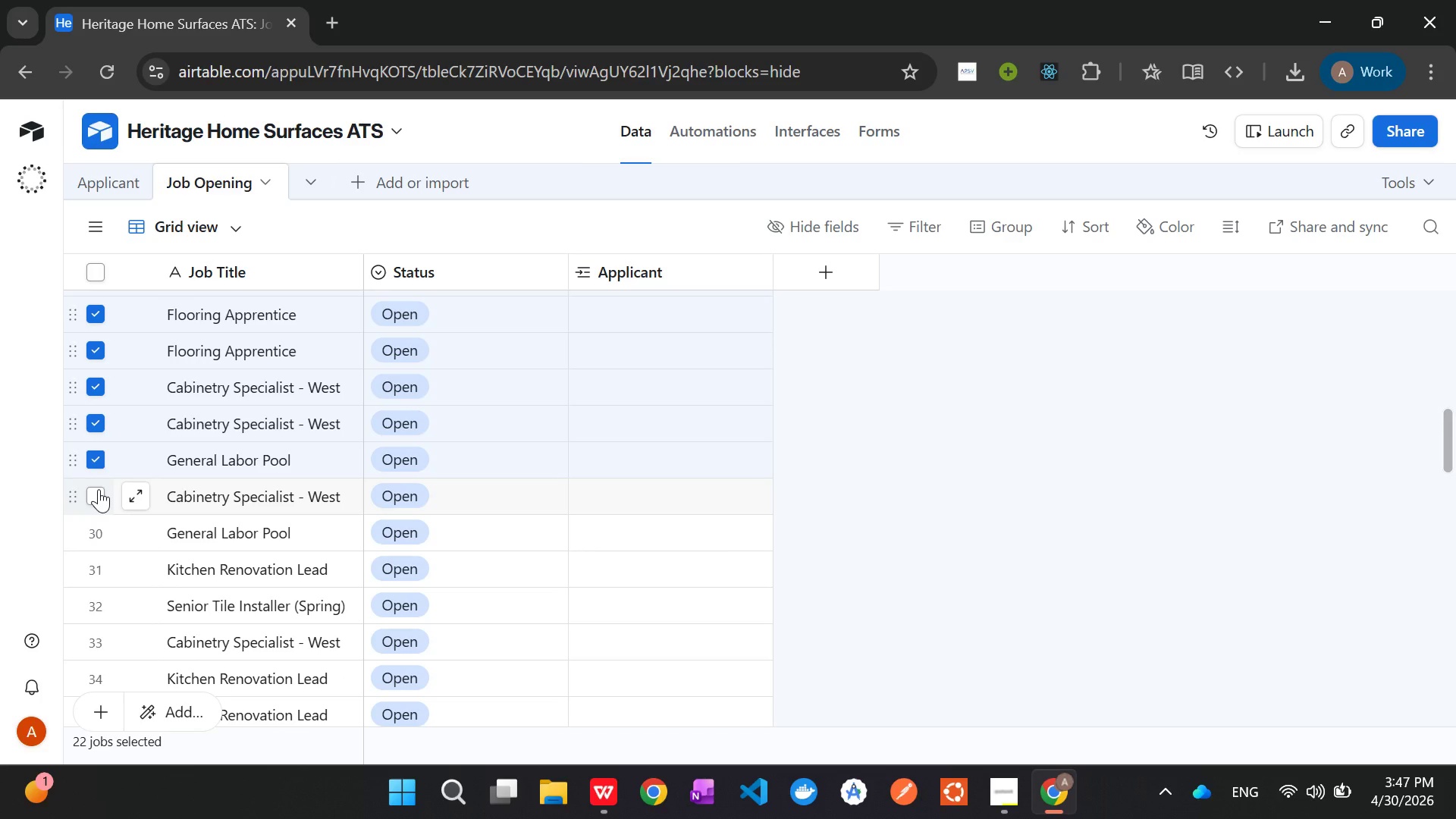 
left_click([99, 489])
 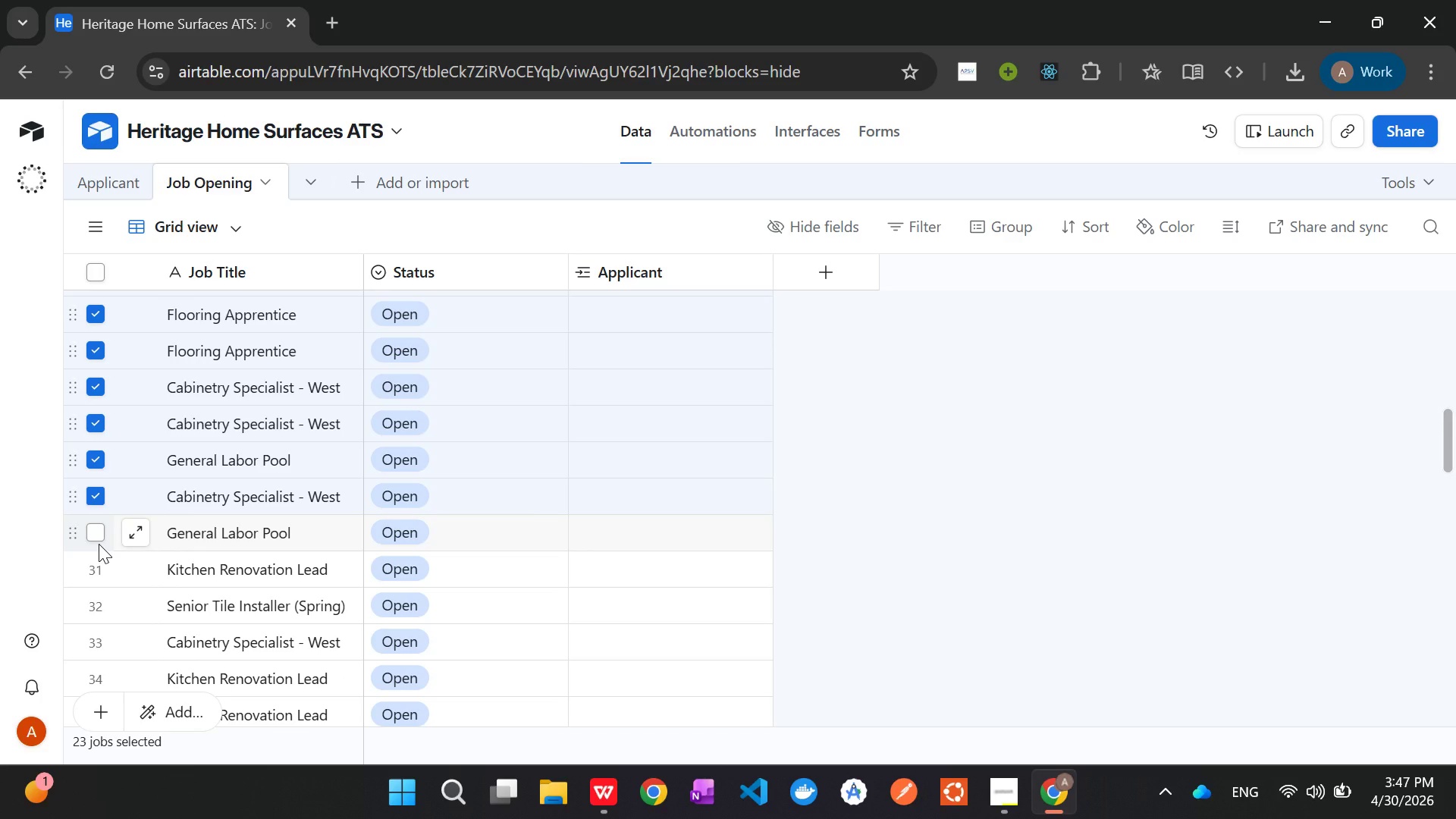 
left_click([99, 544])
 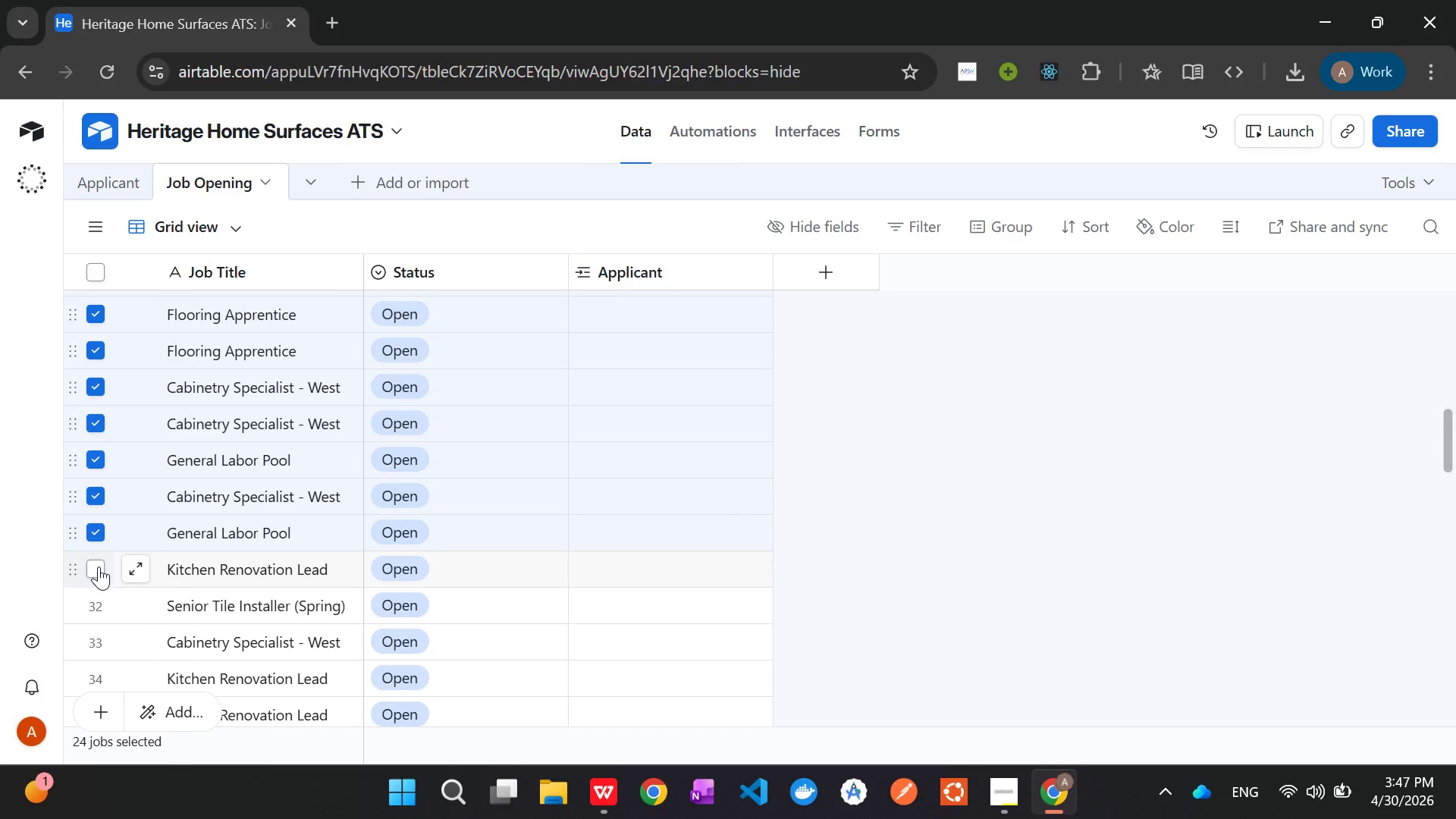 
left_click([99, 566])
 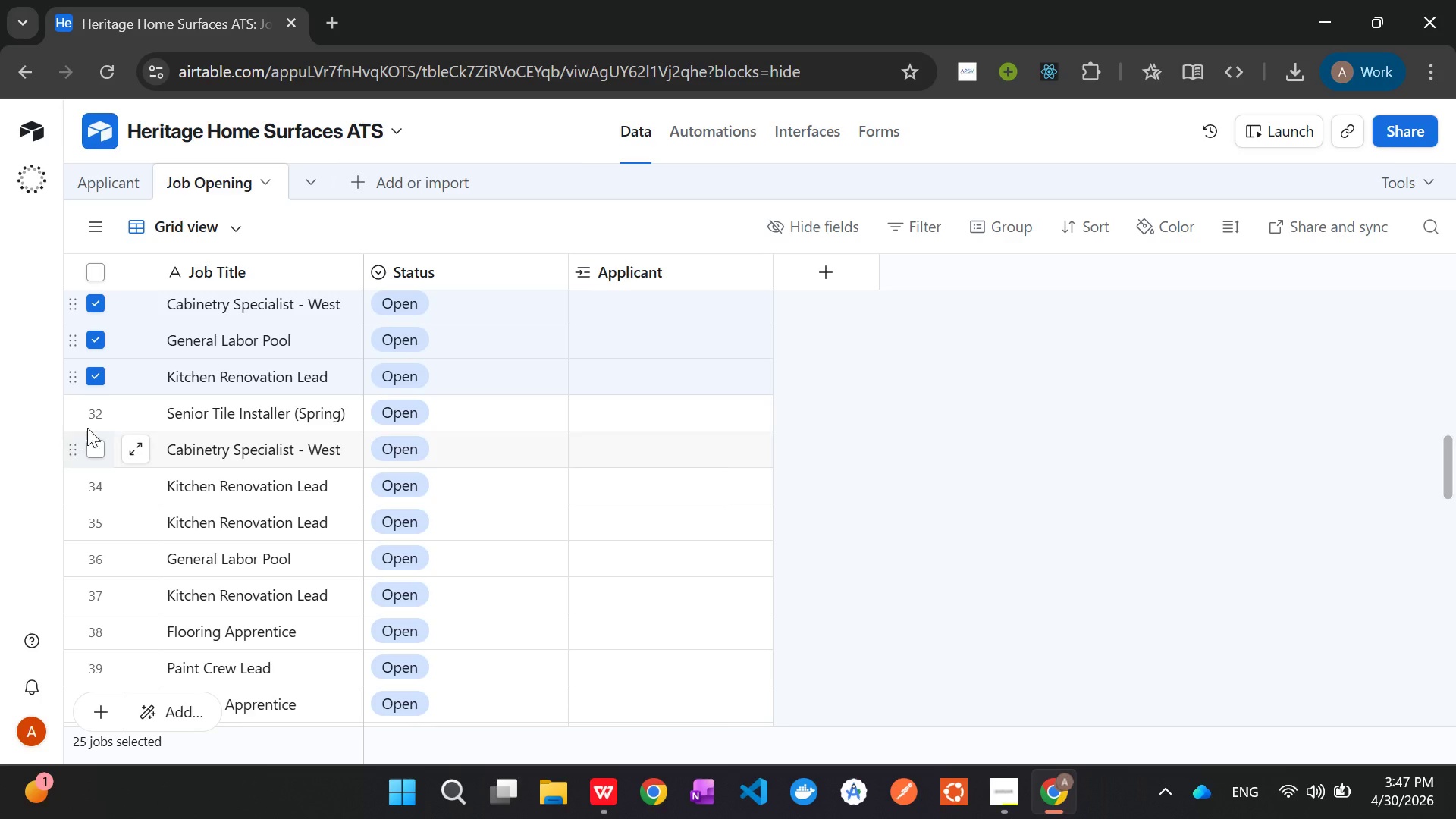 
left_click([91, 420])
 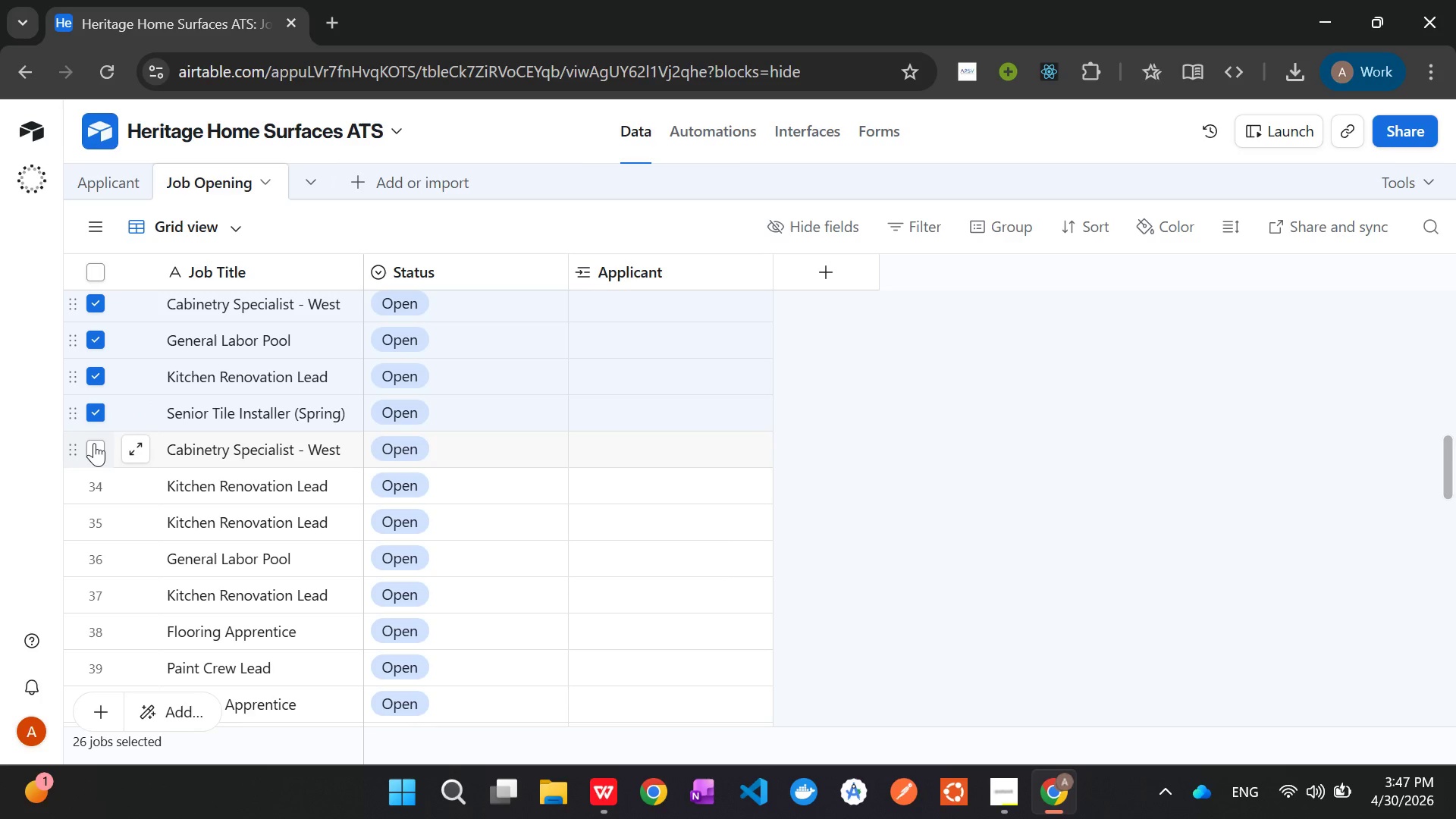 
left_click([94, 443])
 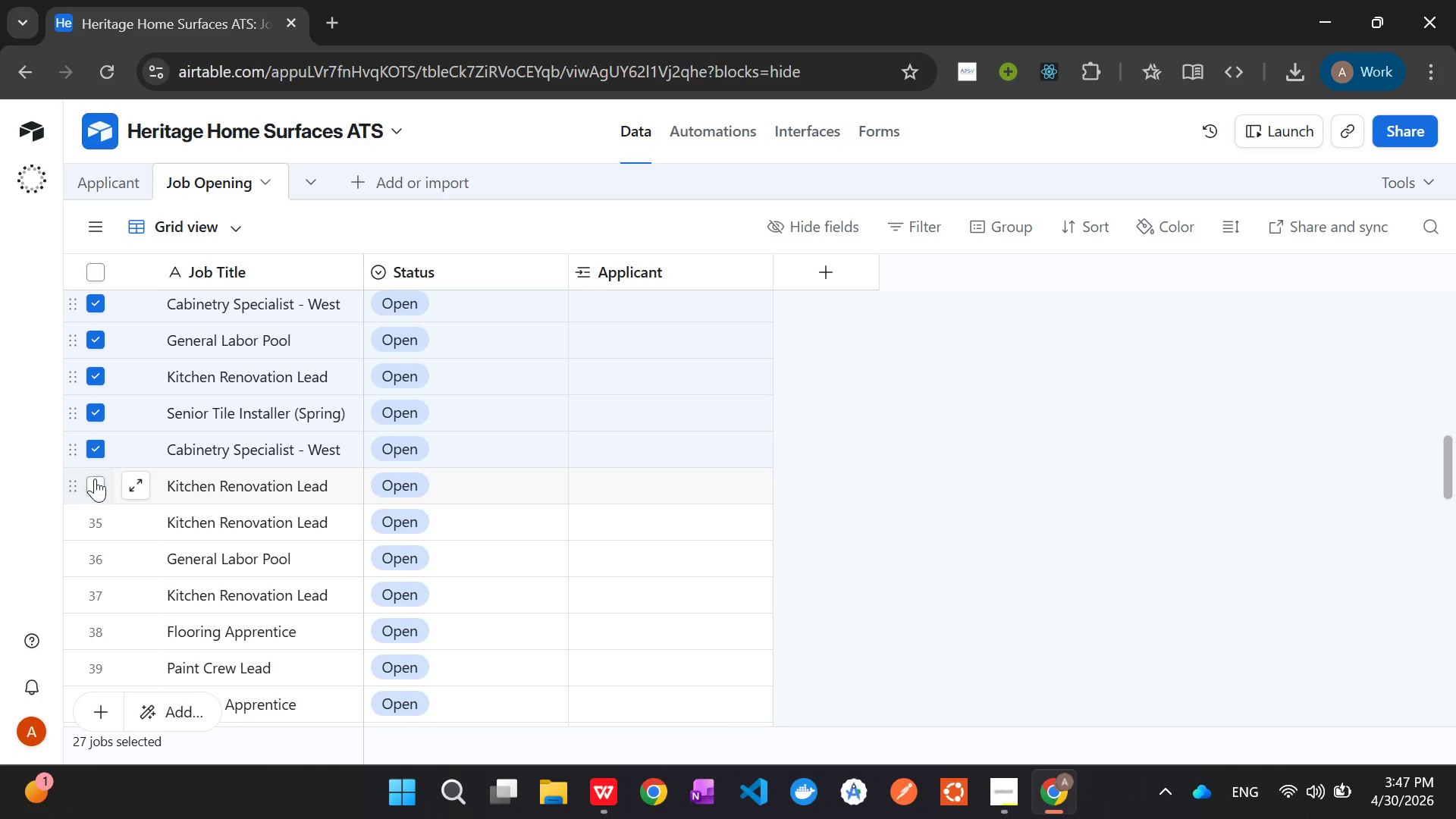 
left_click([95, 479])
 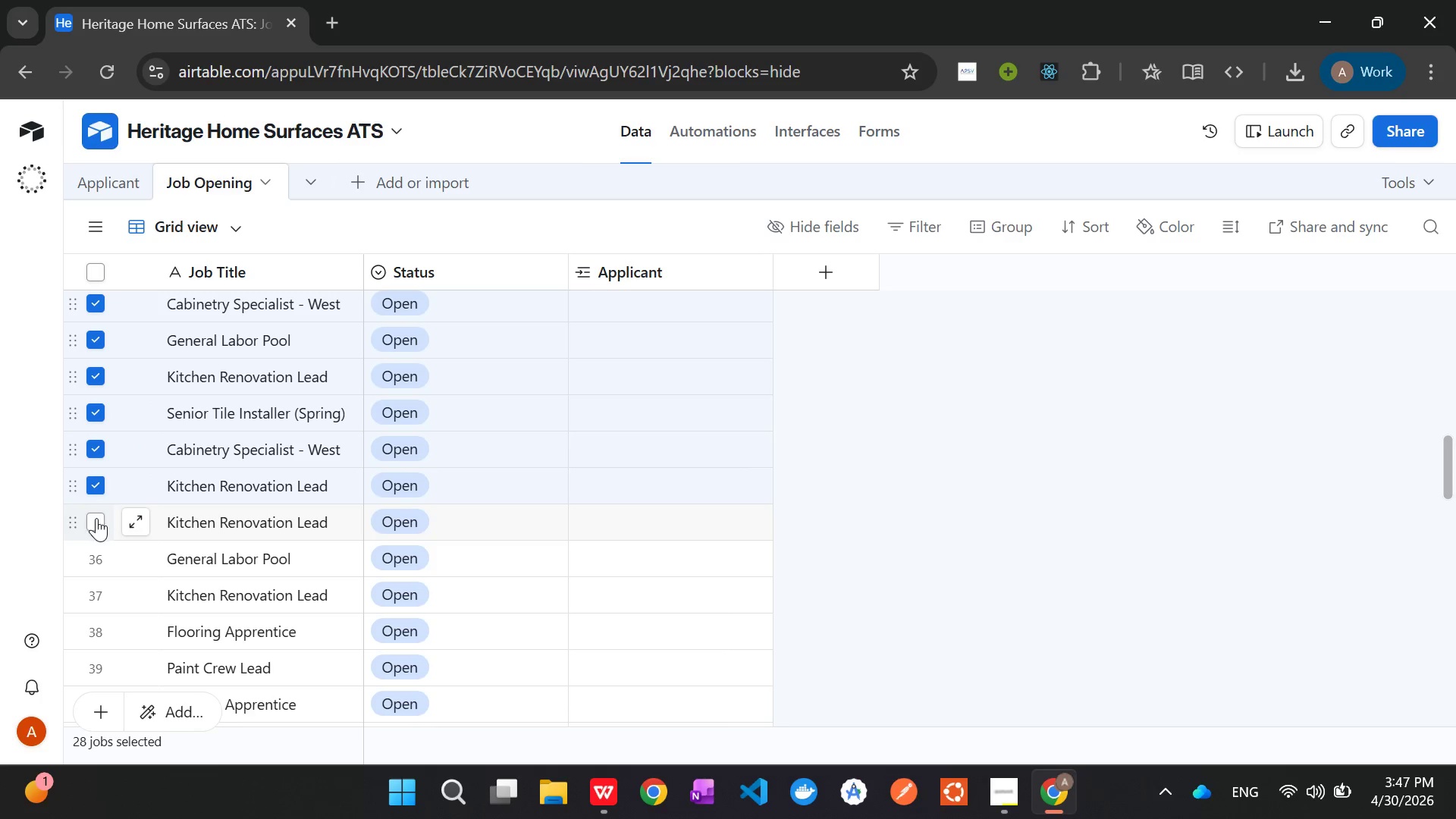 
left_click([96, 518])
 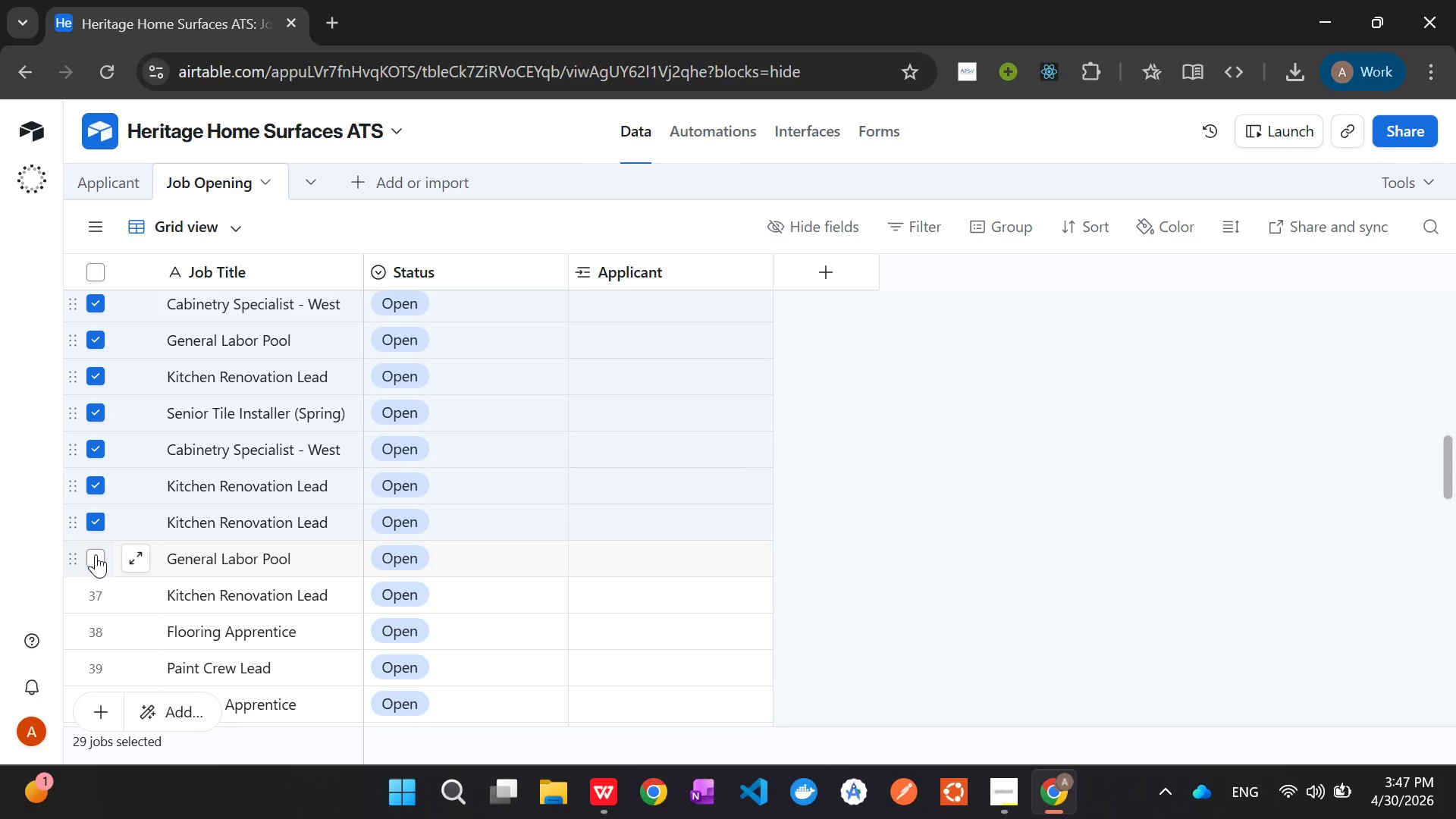 
left_click([96, 554])
 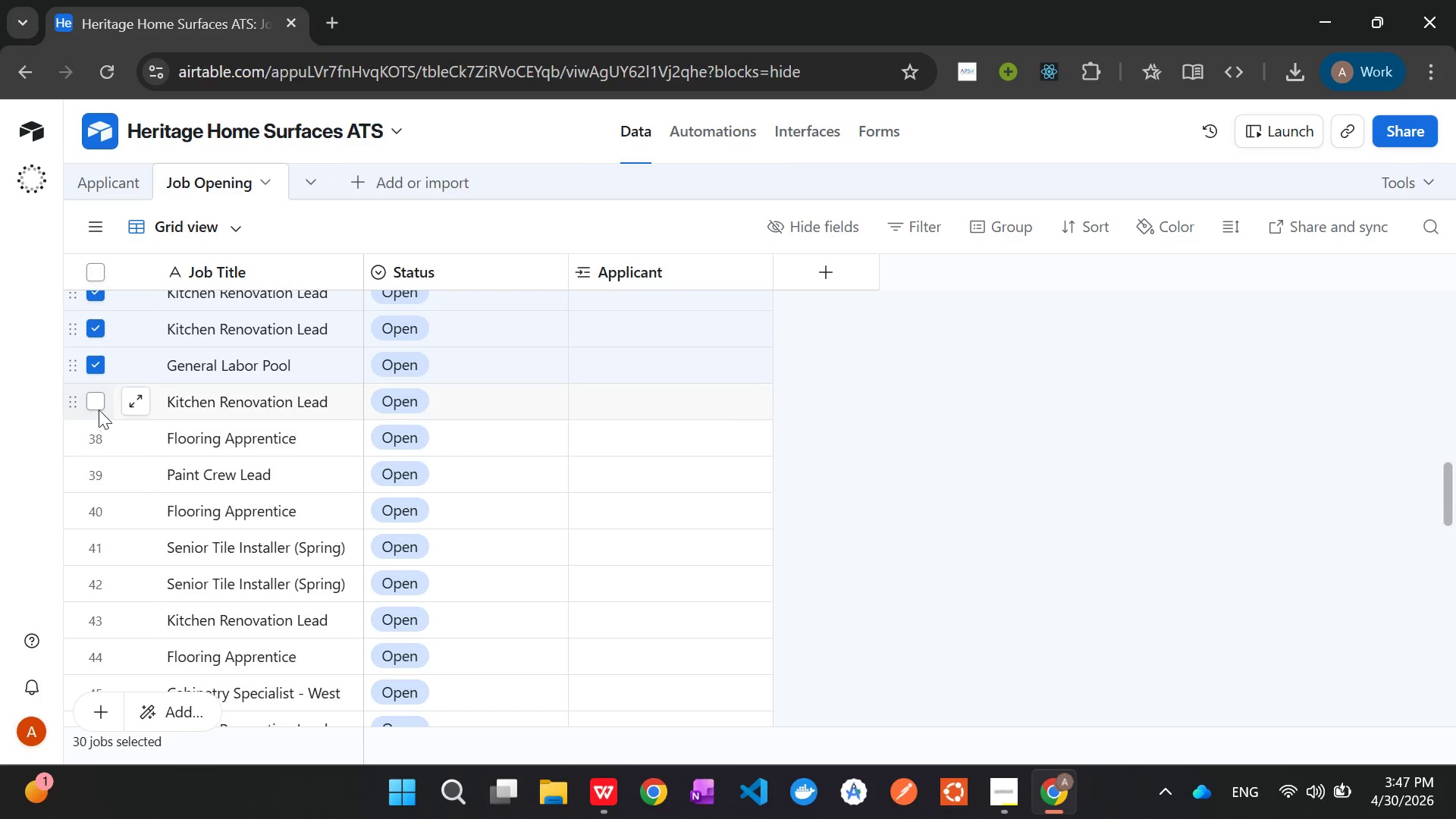 
left_click([97, 401])
 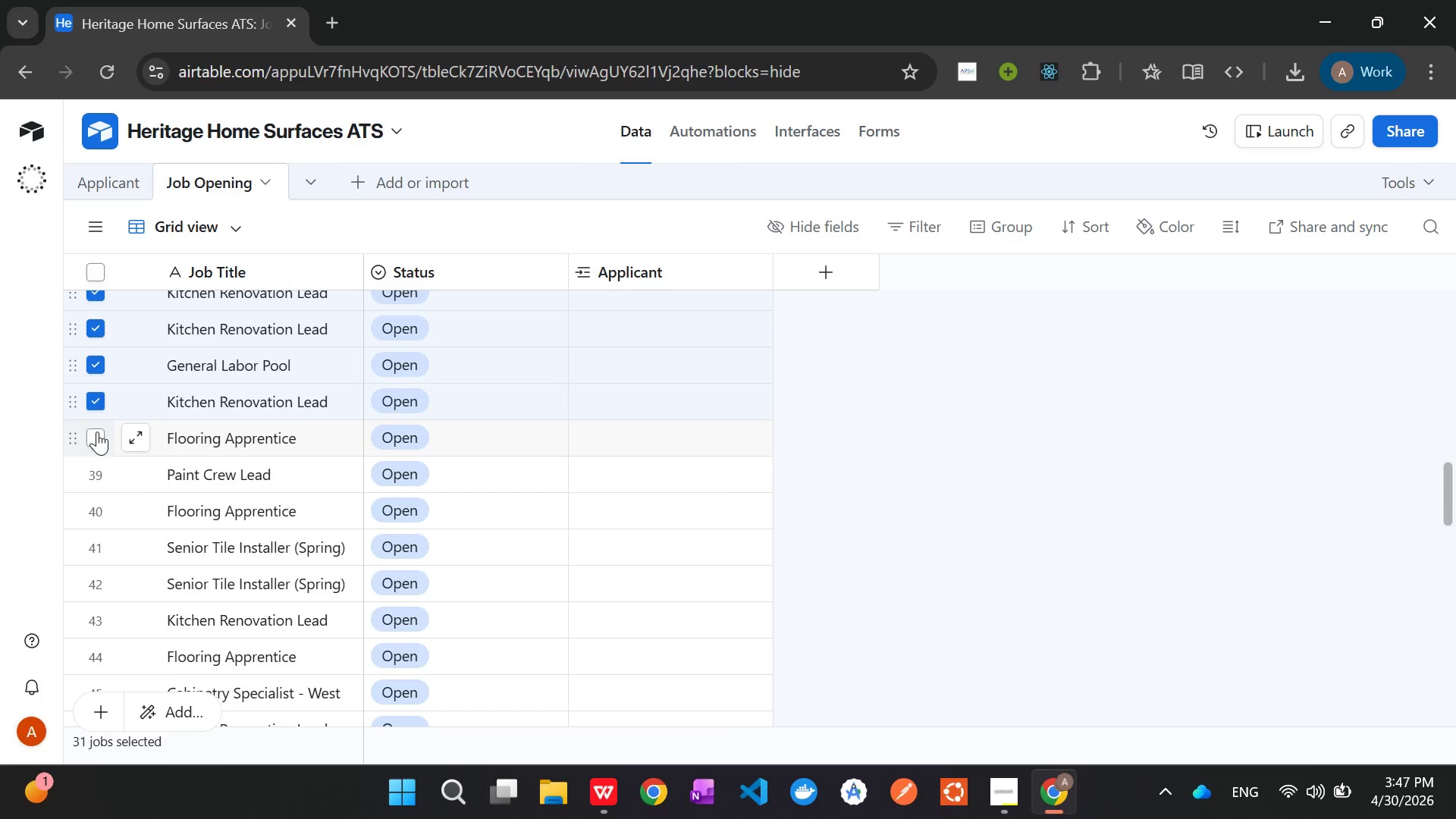 
left_click([97, 431])
 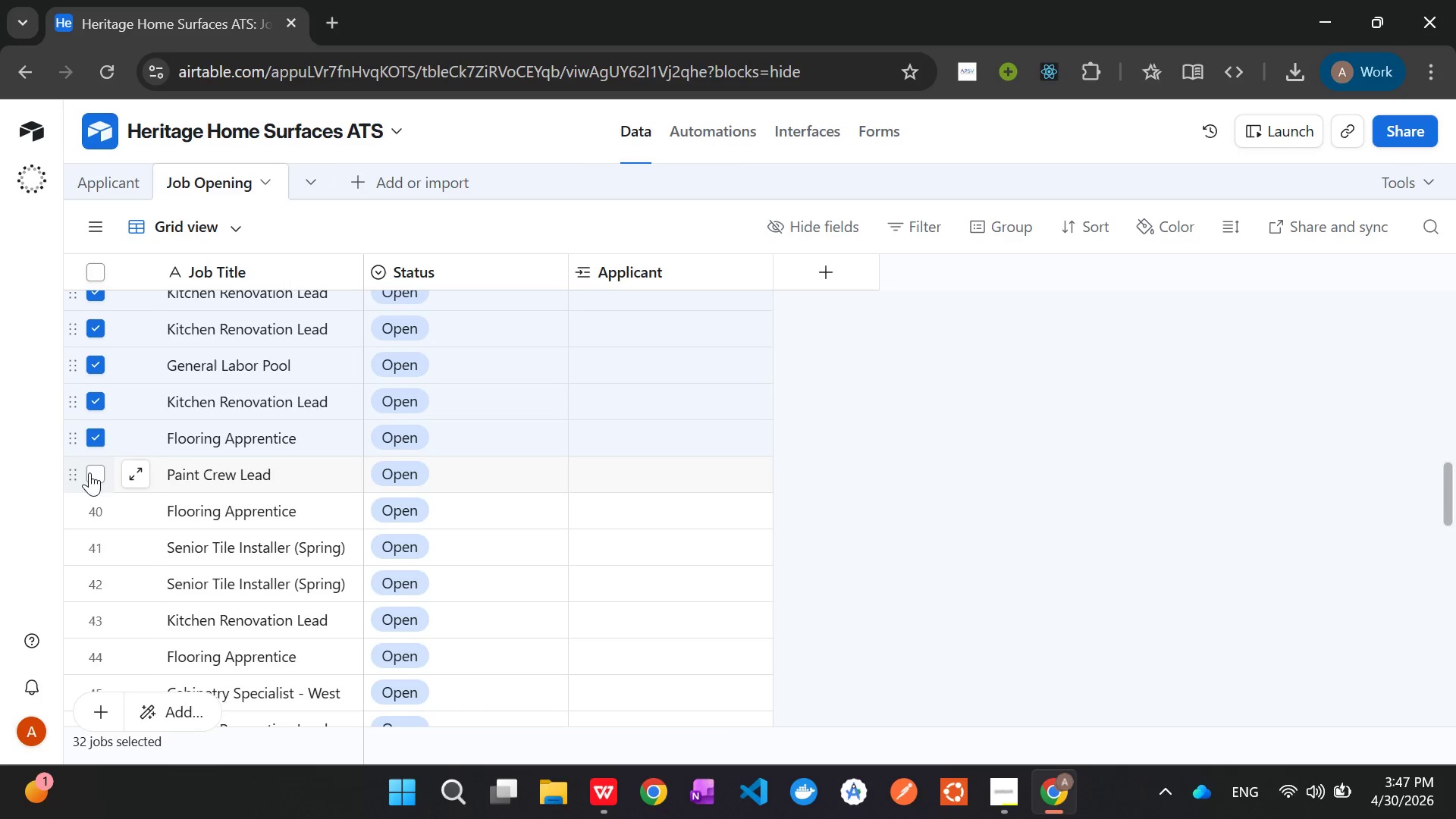 
left_click([89, 473])
 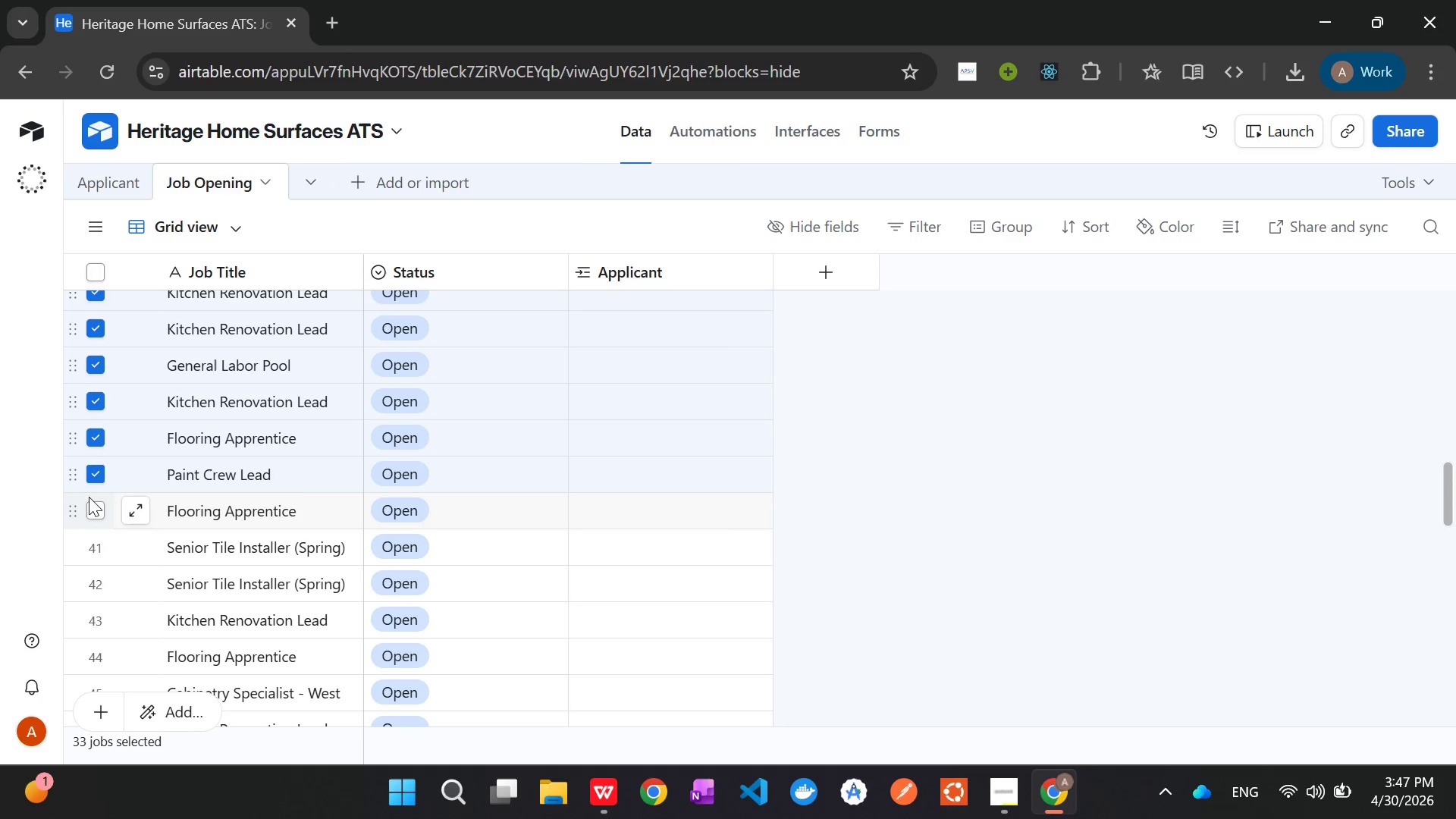 
left_click([89, 497])
 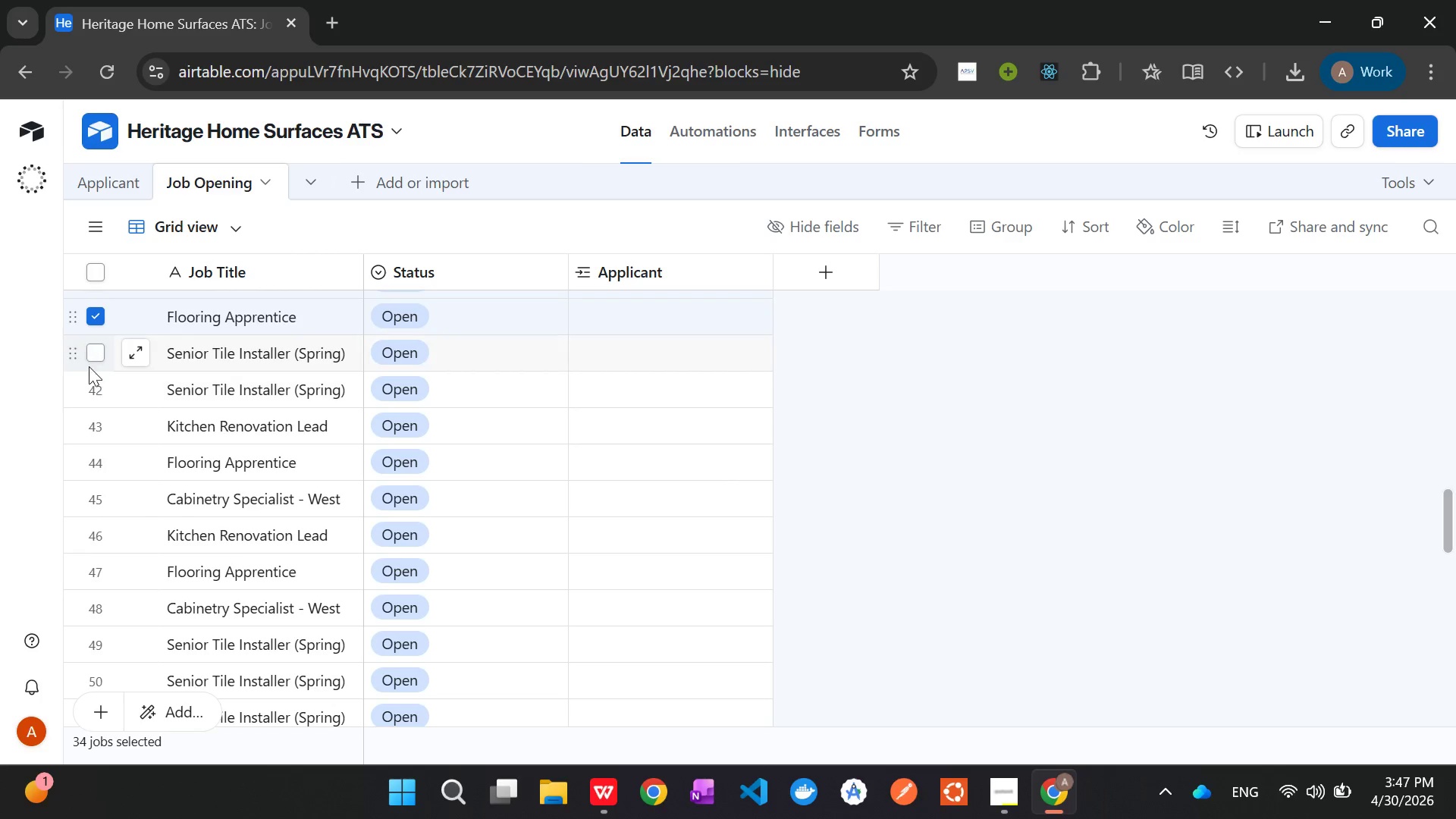 
left_click([89, 353])
 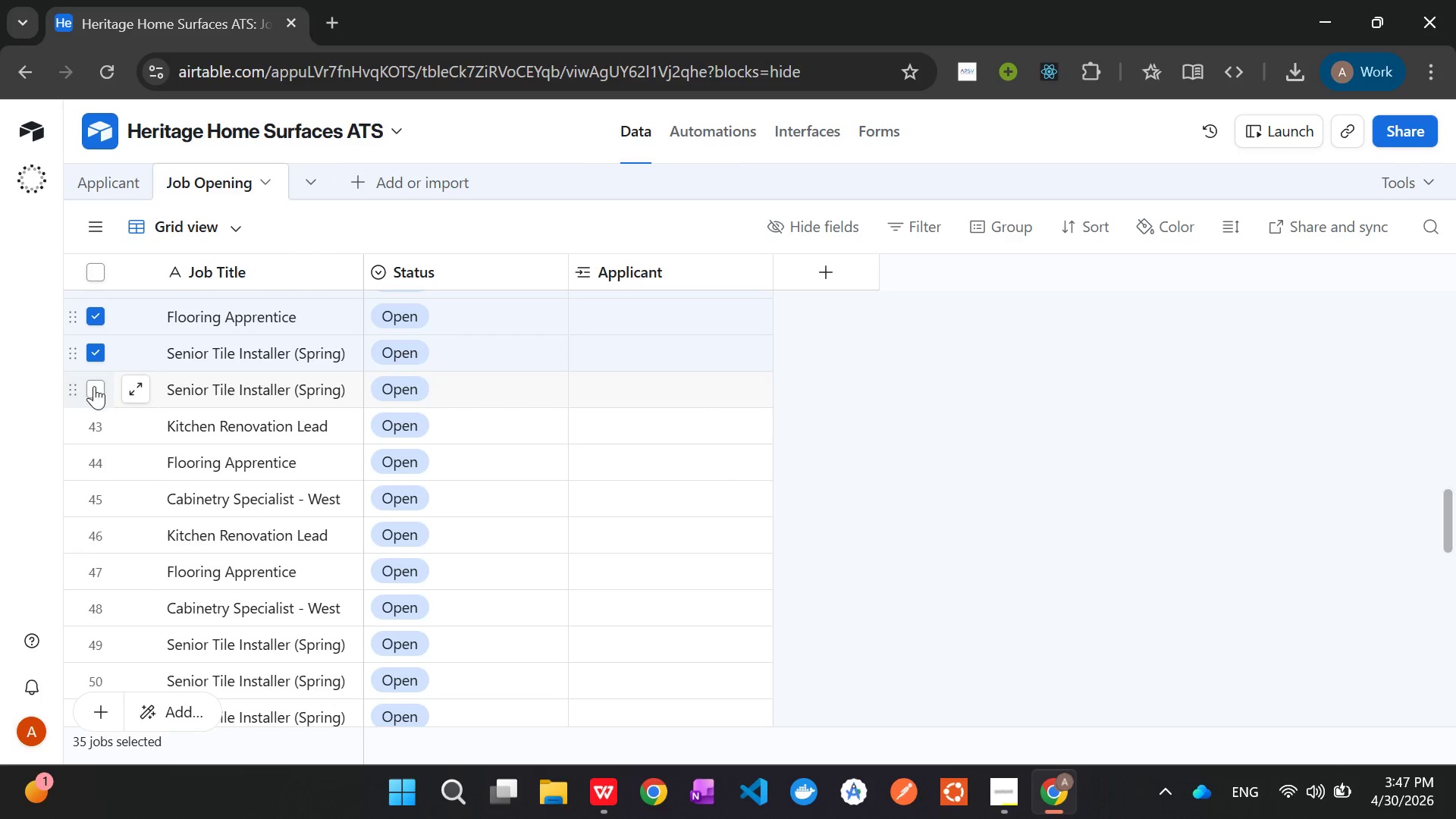 
left_click([94, 386])
 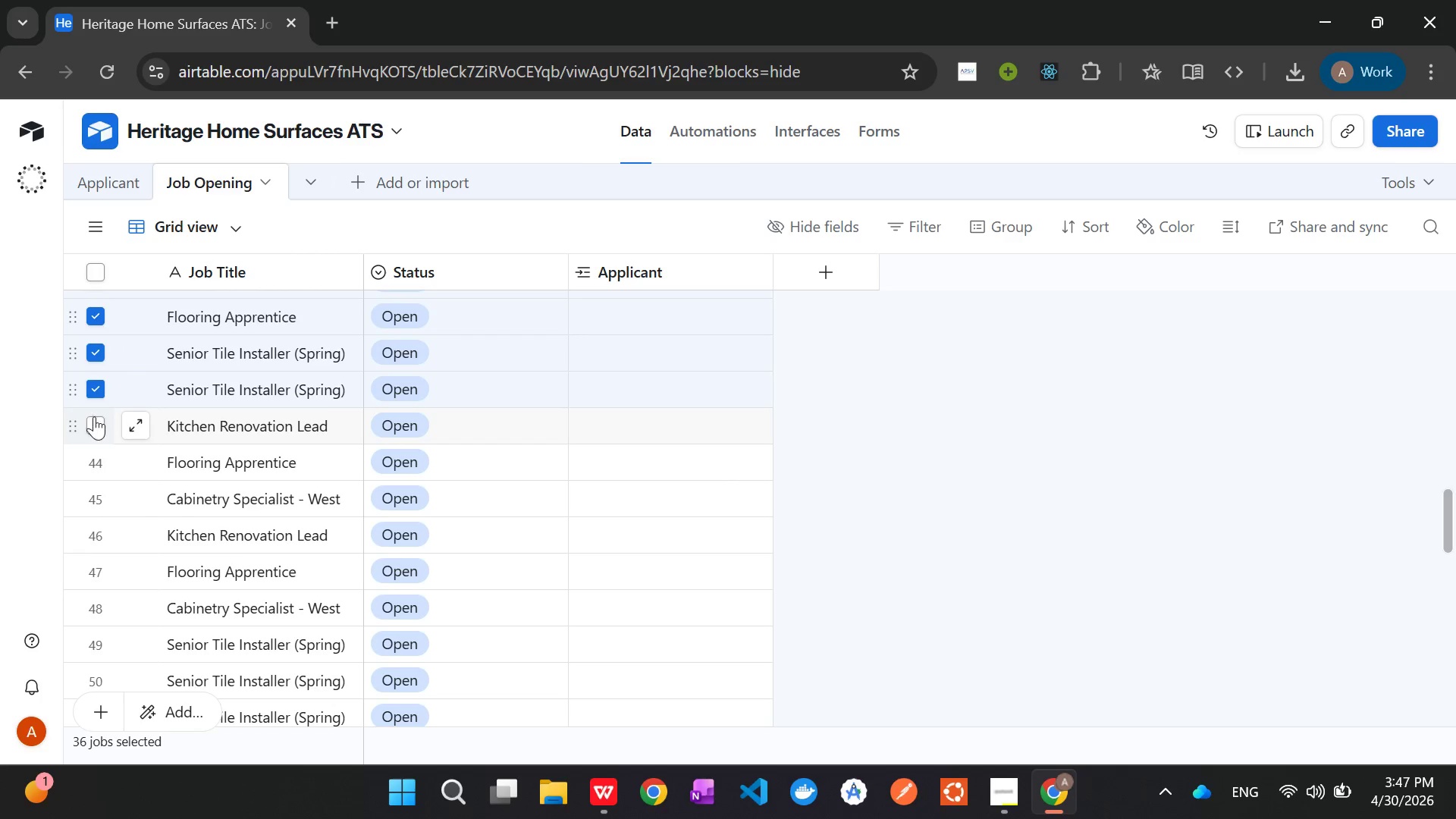 
left_click([94, 416])
 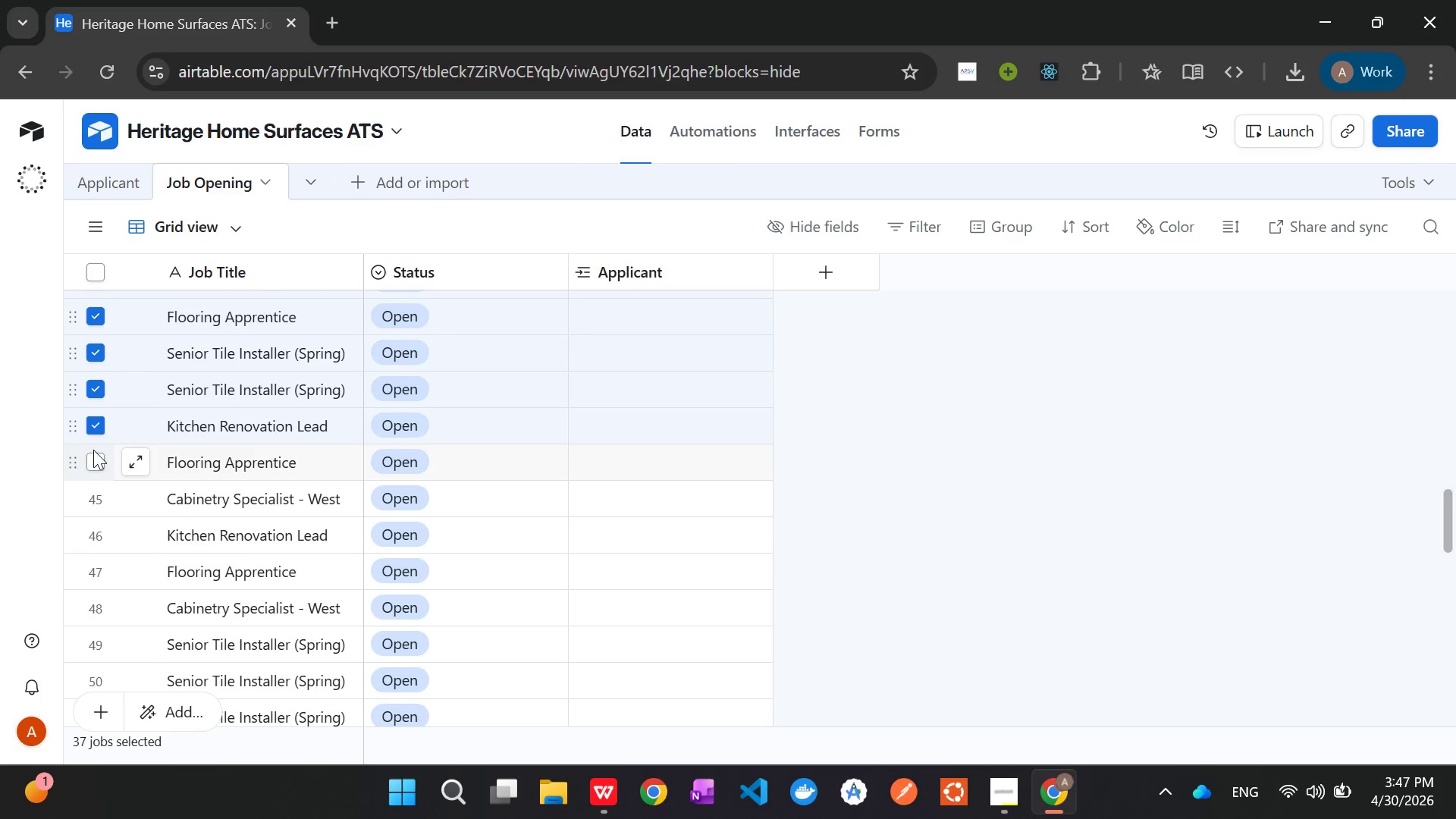 
left_click([93, 450])
 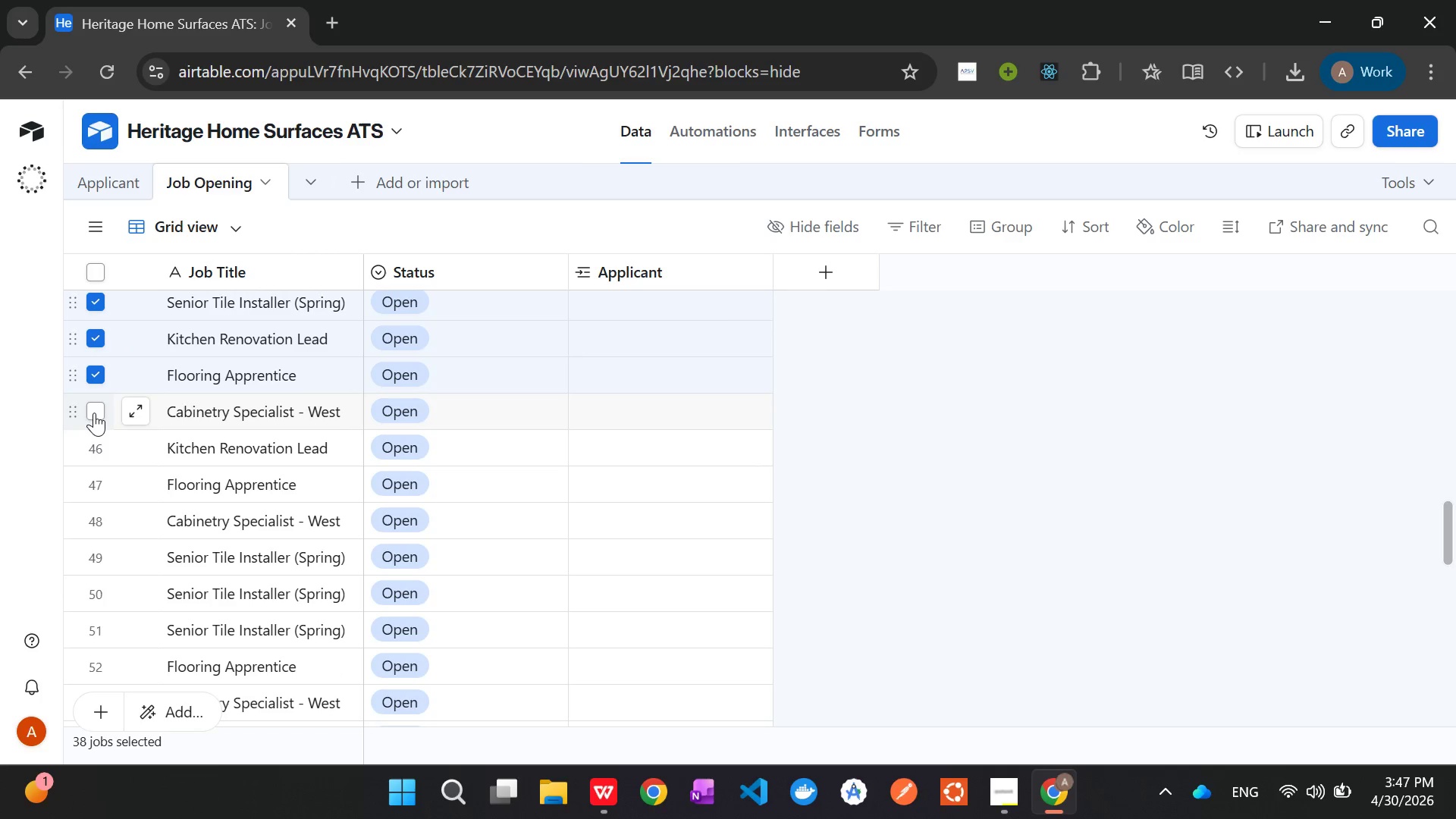 
left_click([94, 411])
 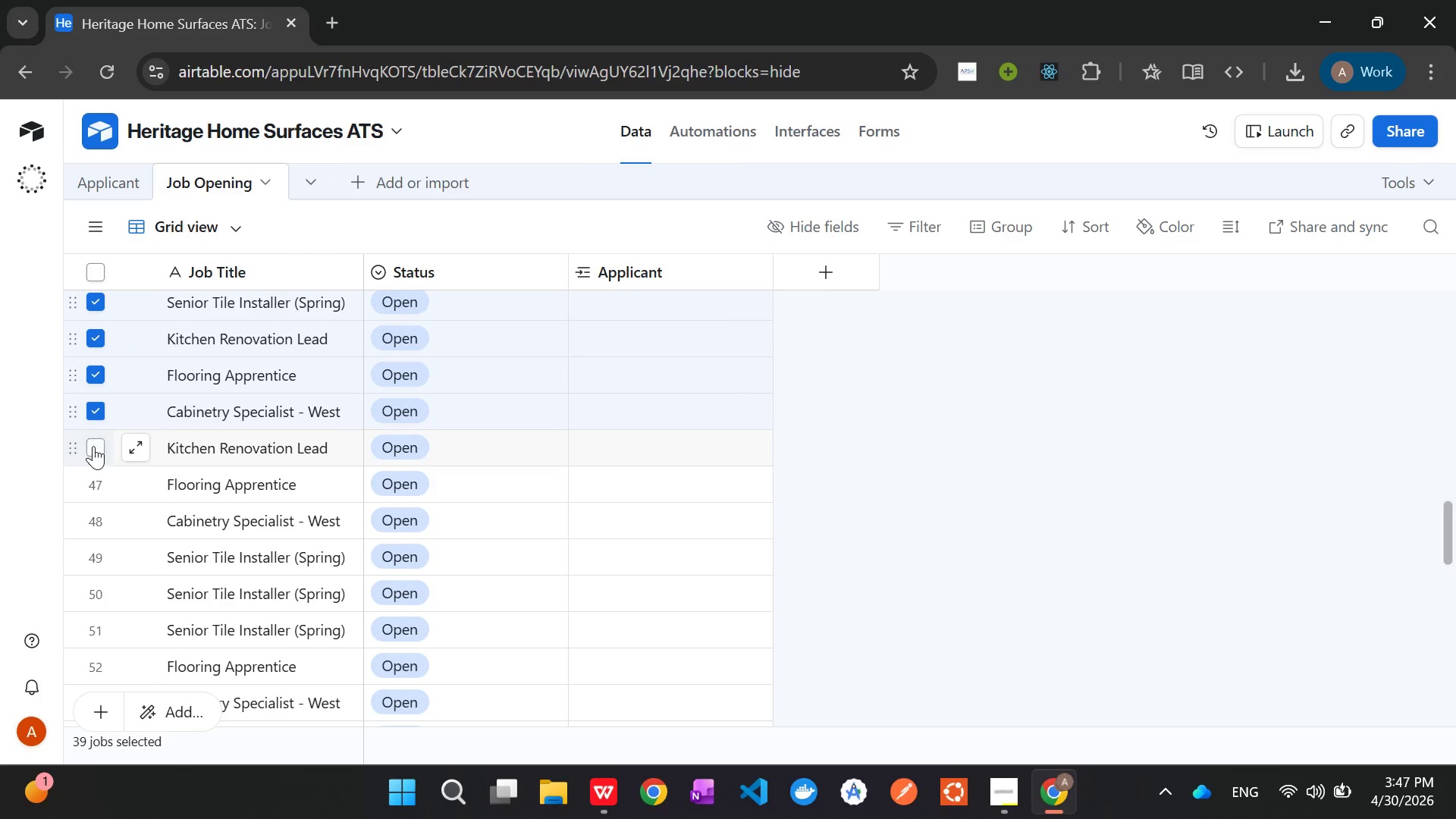 
left_click([93, 446])
 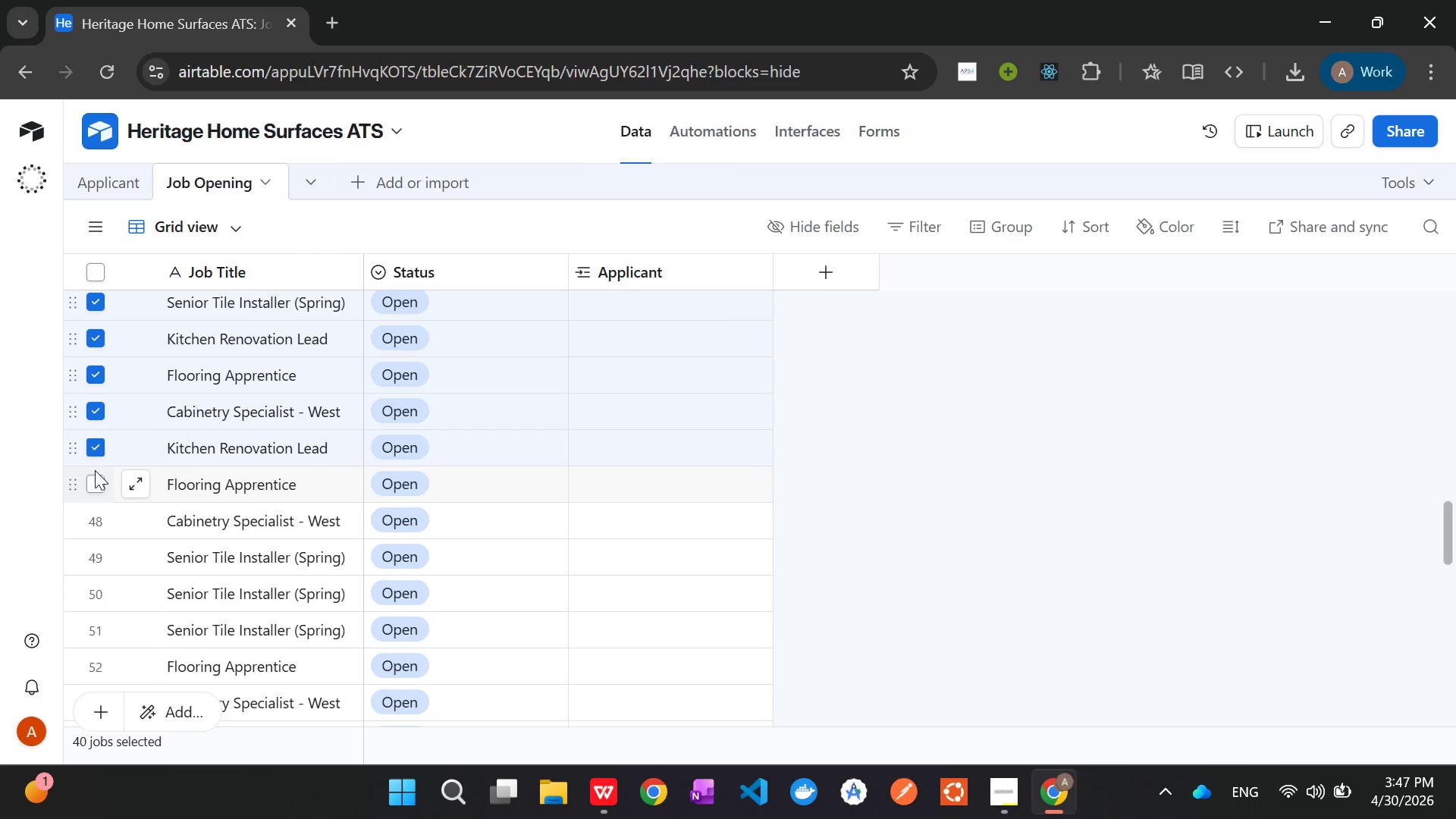 
left_click([93, 483])
 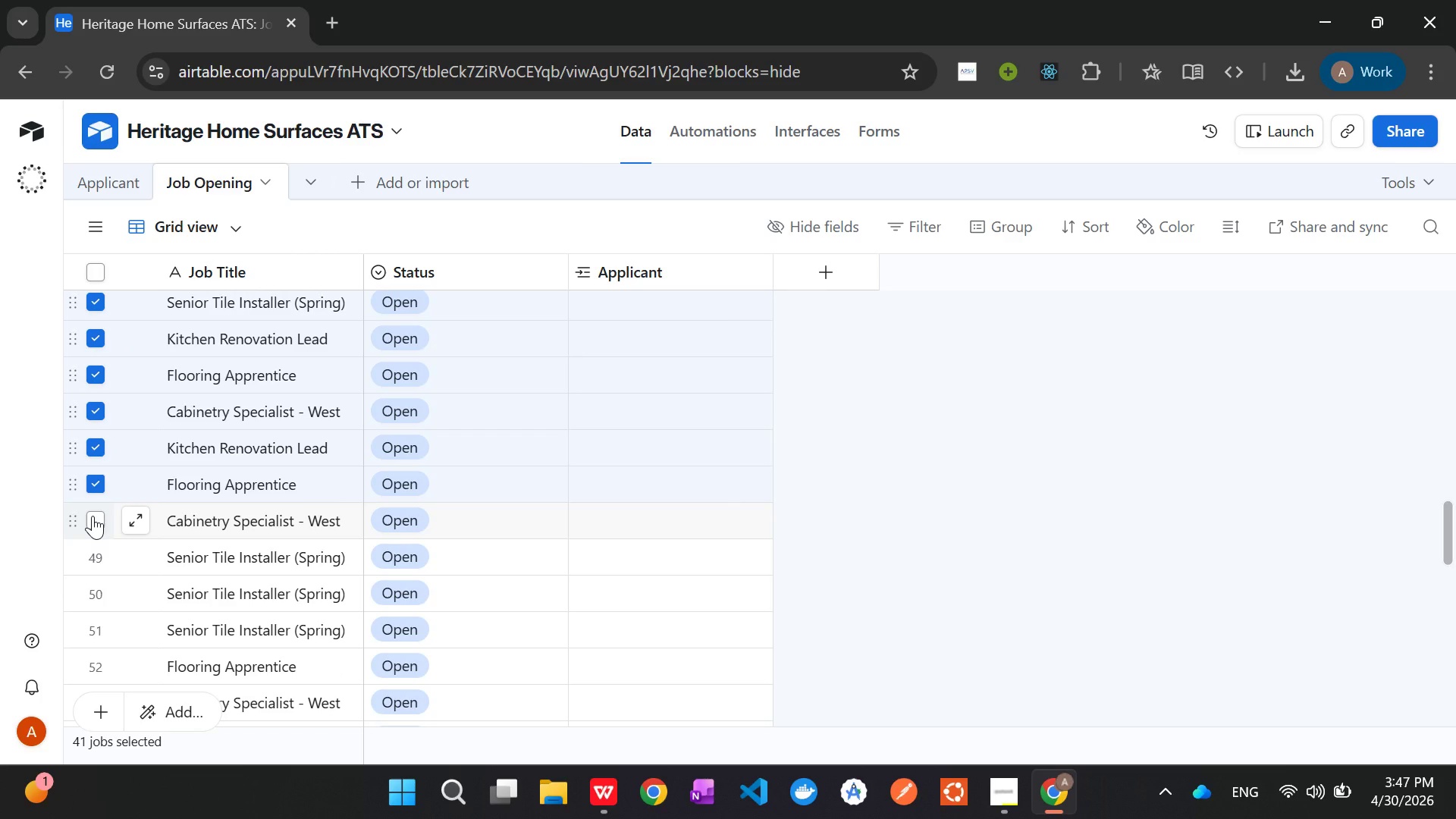 
left_click([93, 516])
 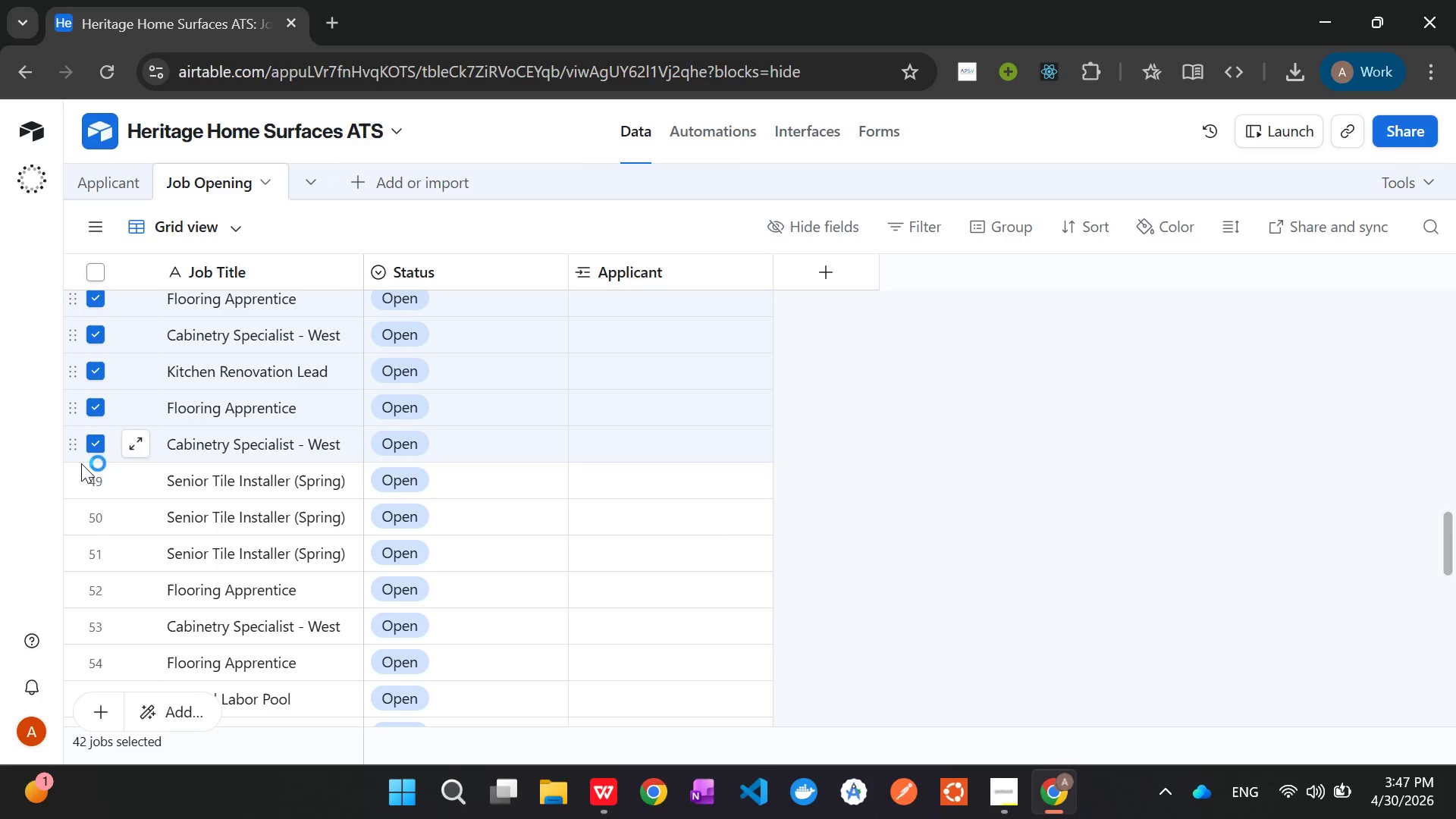 
left_click([86, 474])
 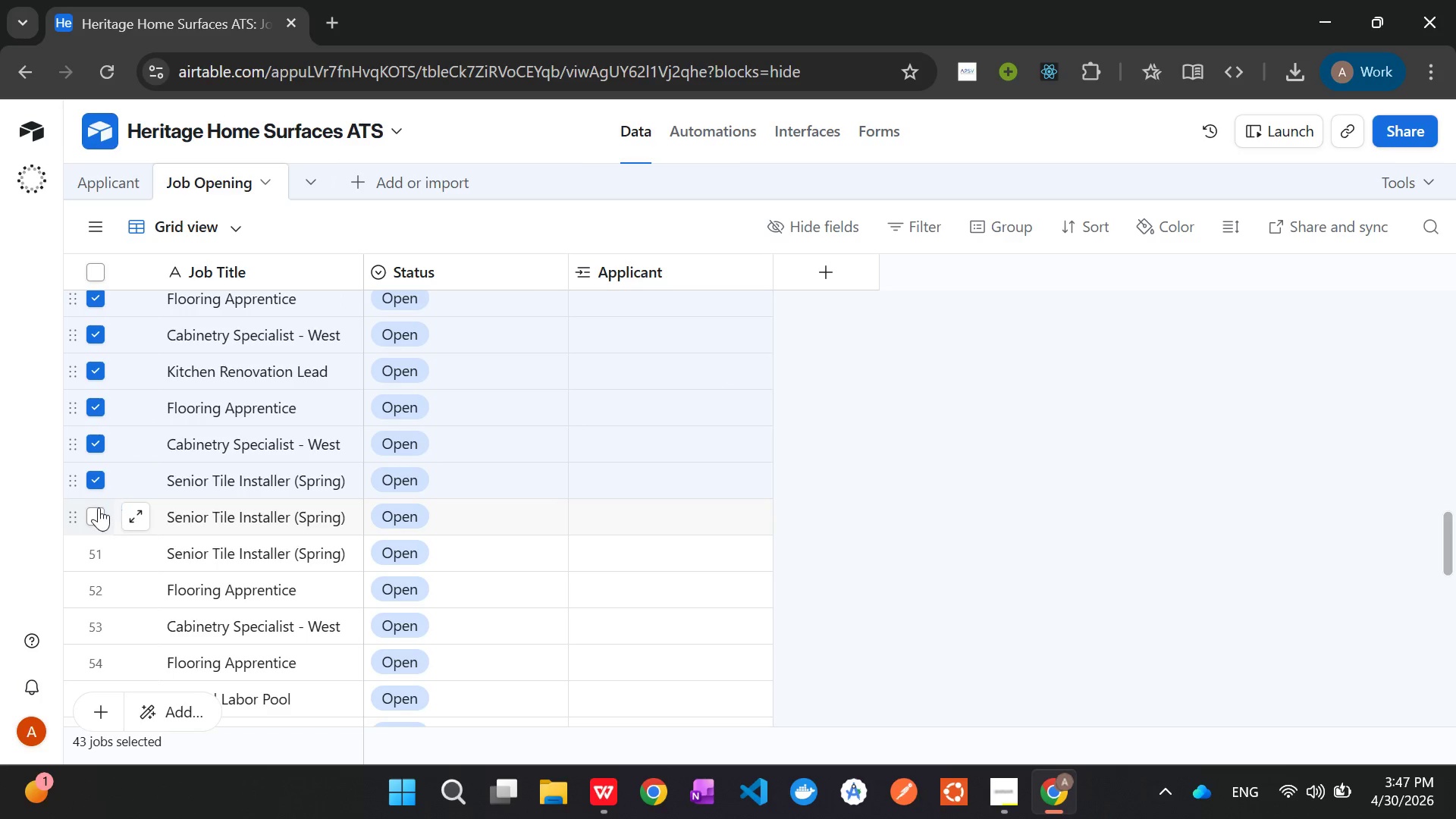 
left_click([99, 508])
 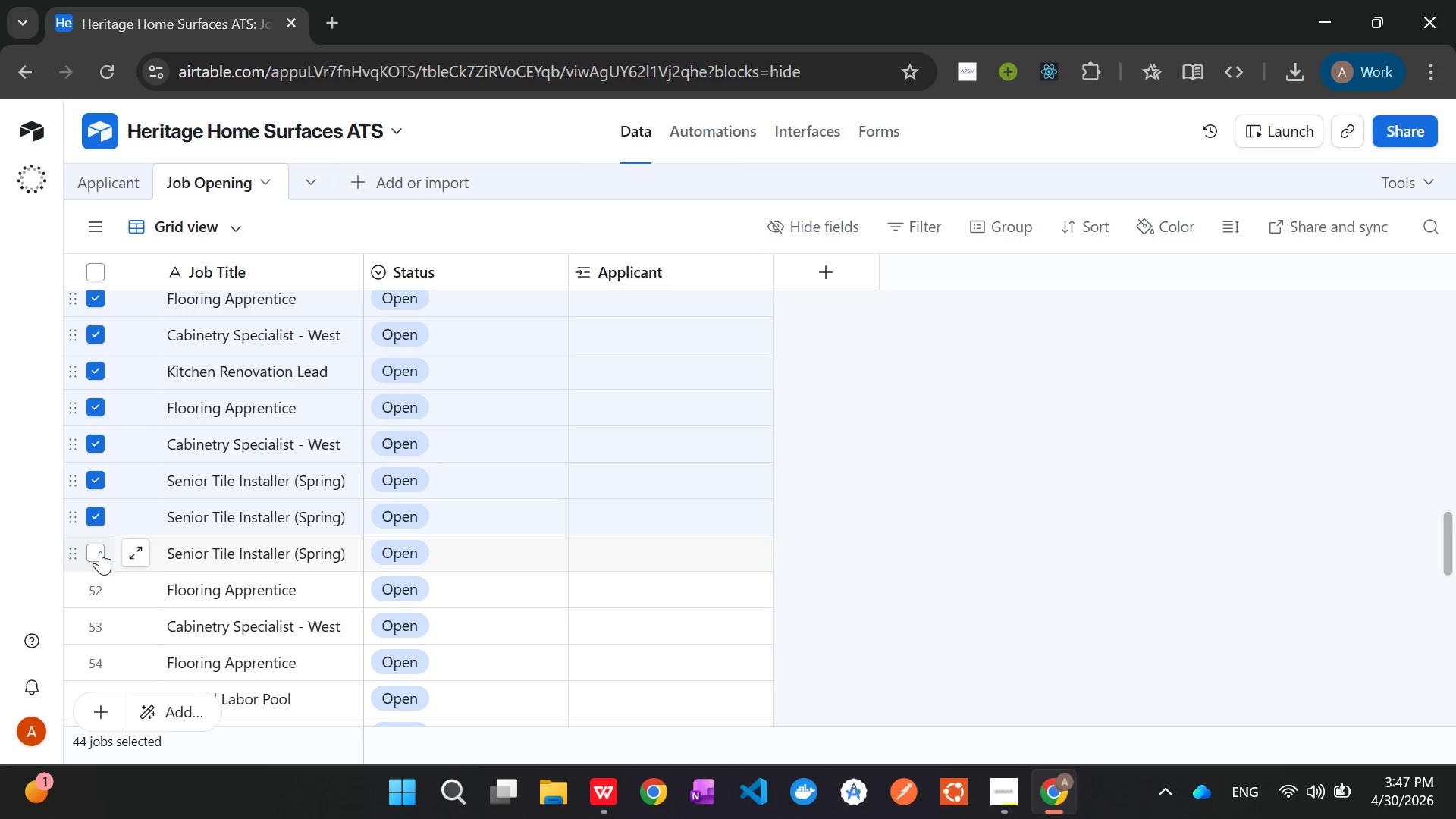 
left_click([100, 551])
 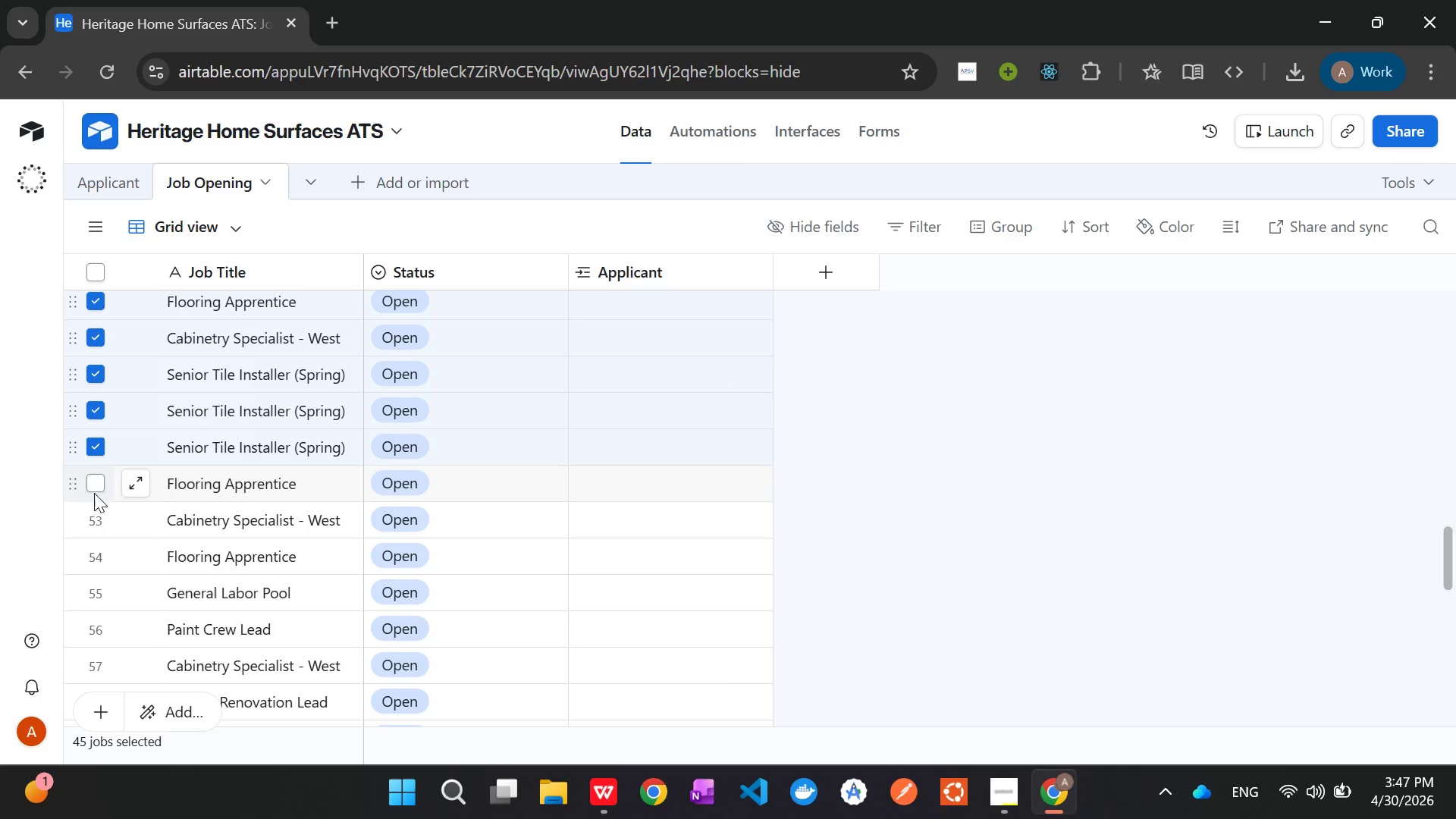 
left_click([93, 487])
 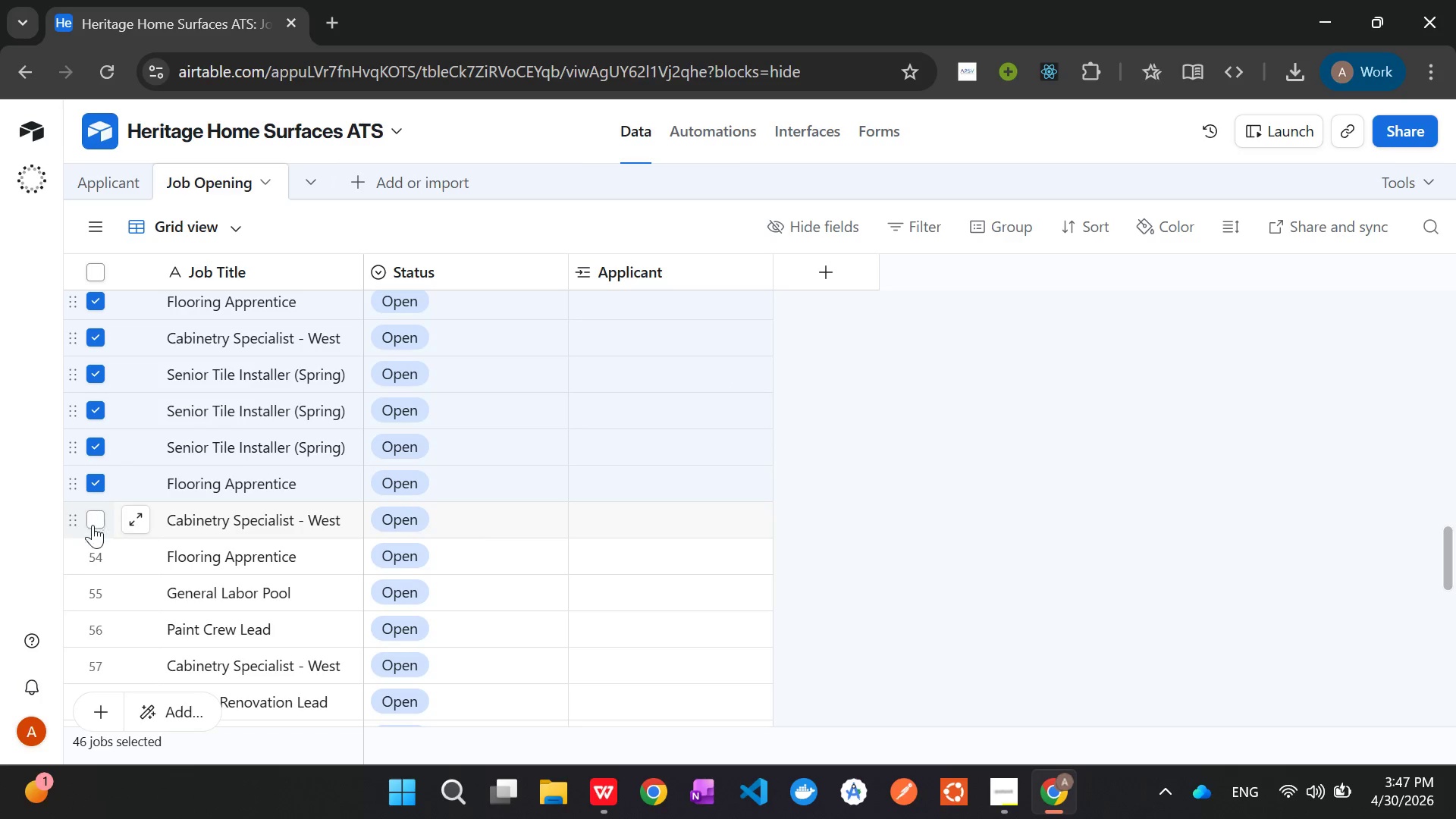 
left_click([93, 525])
 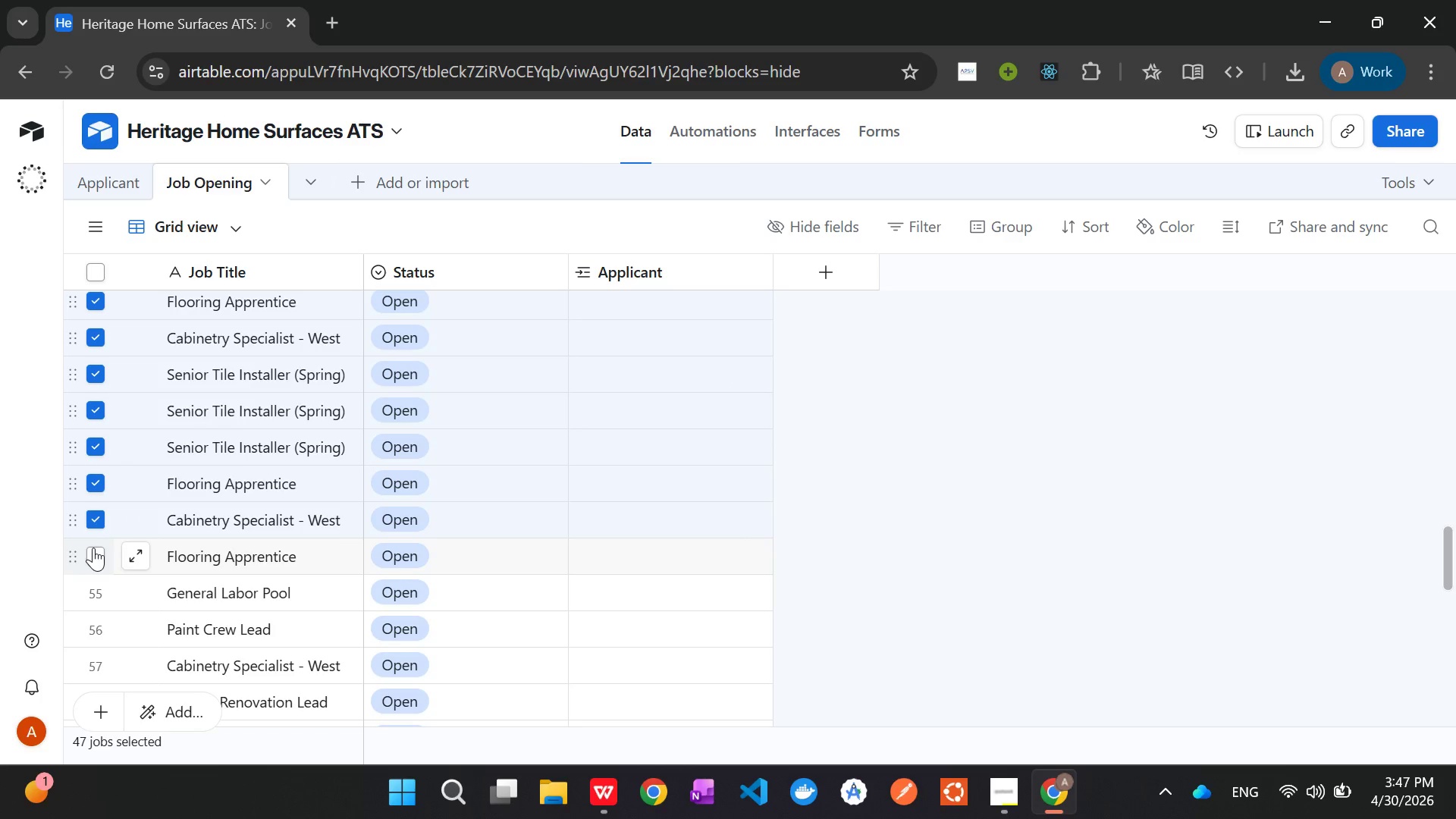 
left_click([93, 548])
 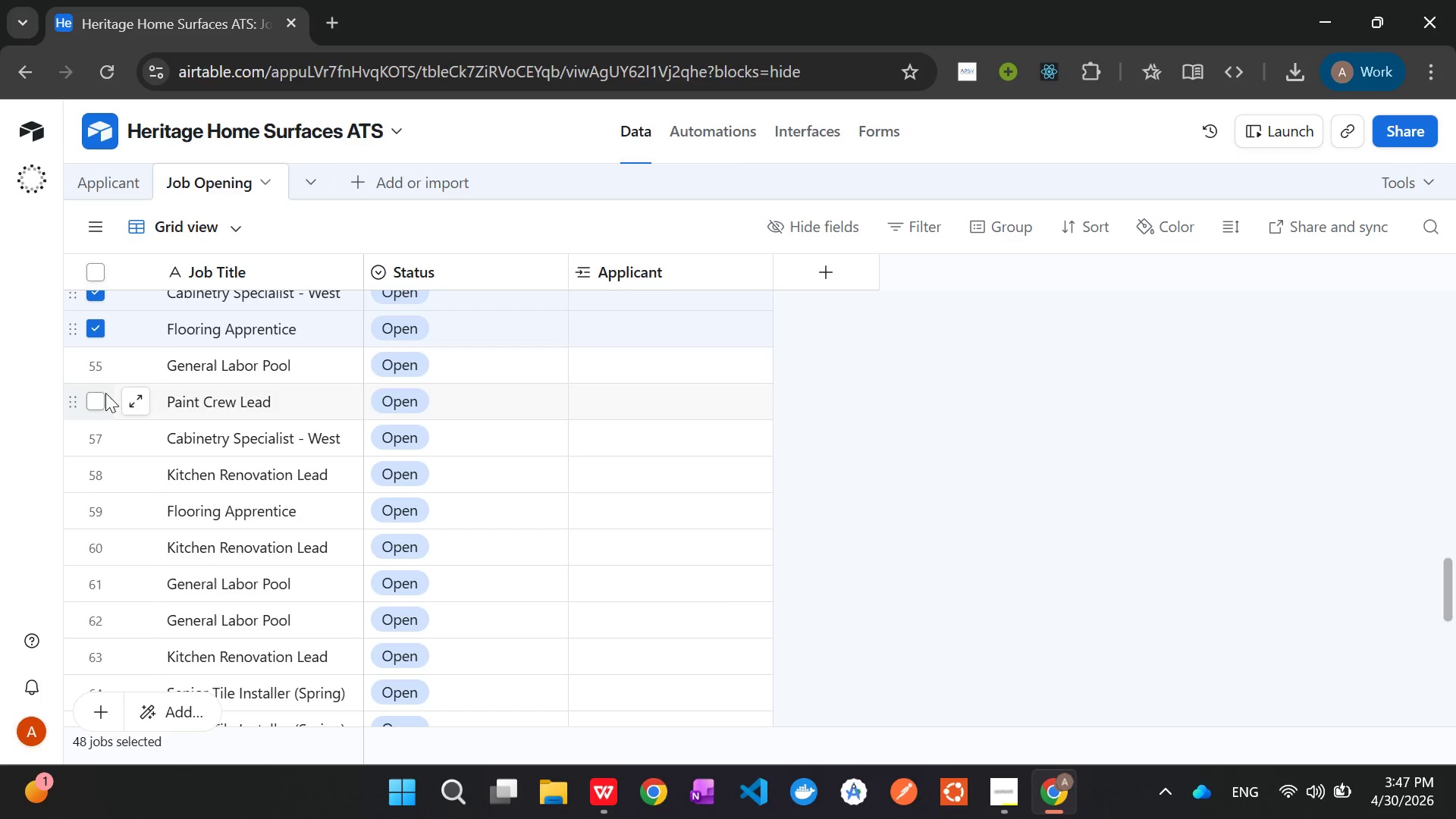 
left_click([100, 369])
 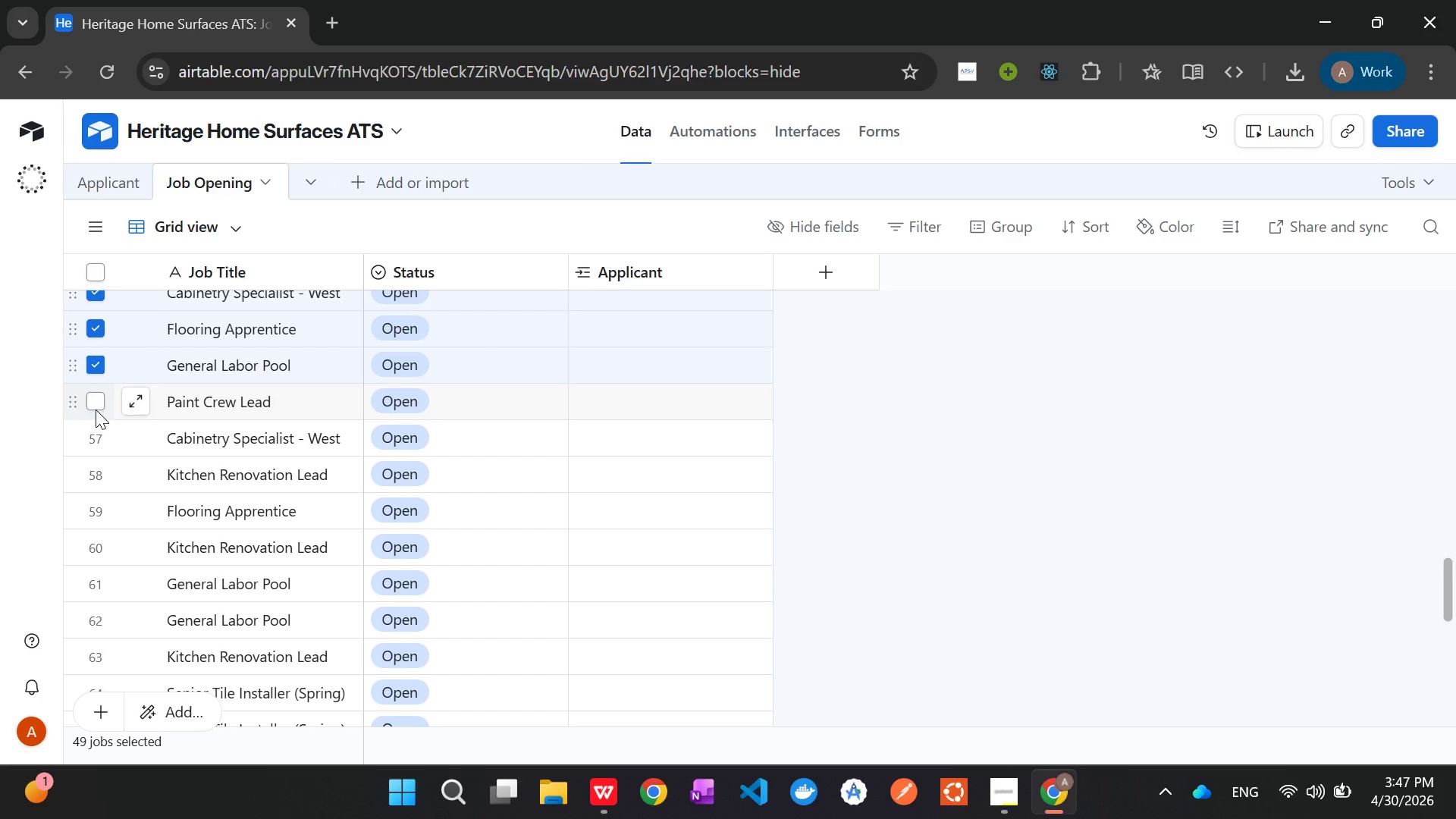 
left_click([96, 410])
 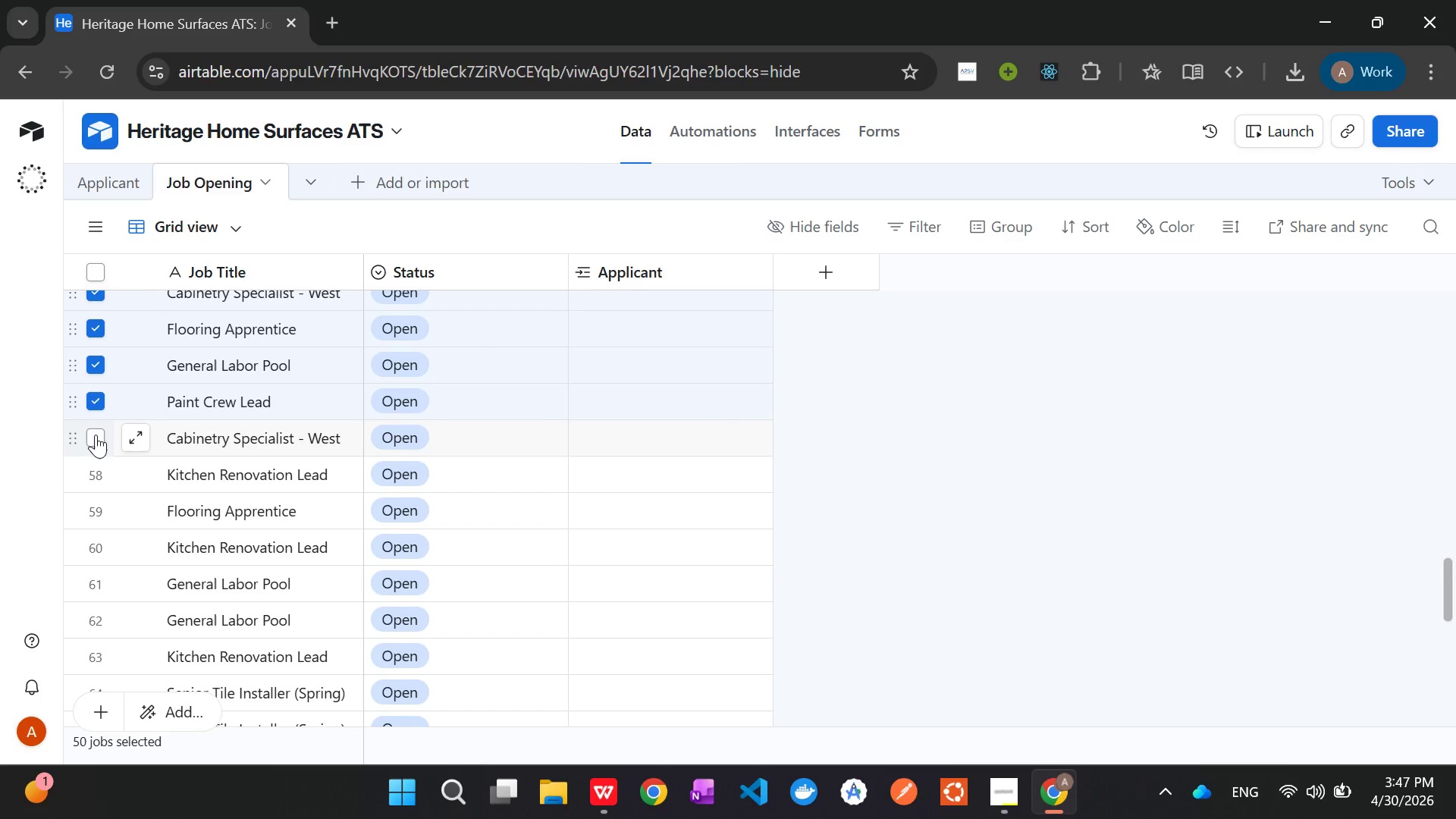 
left_click([96, 435])
 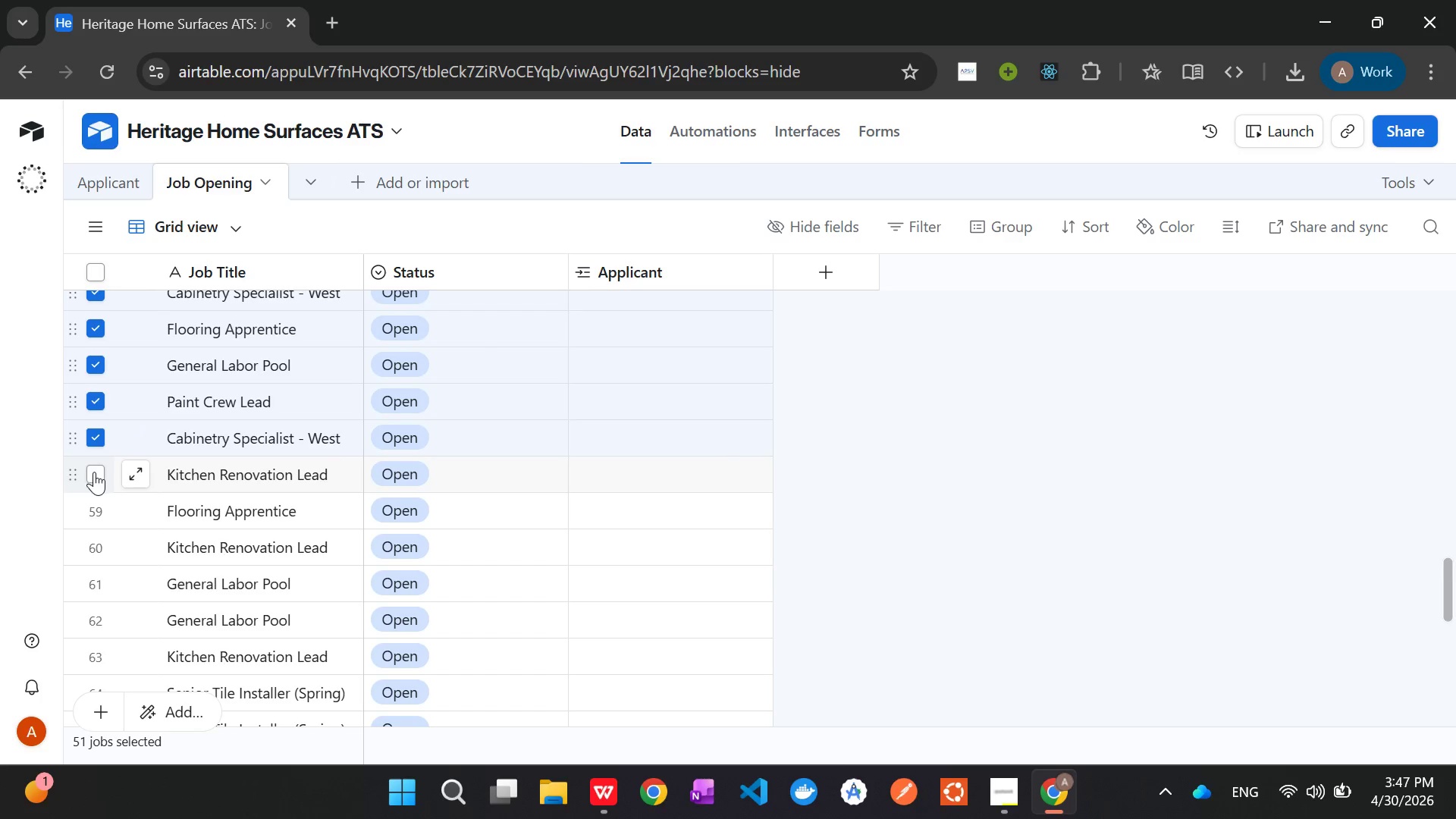 
left_click([94, 472])
 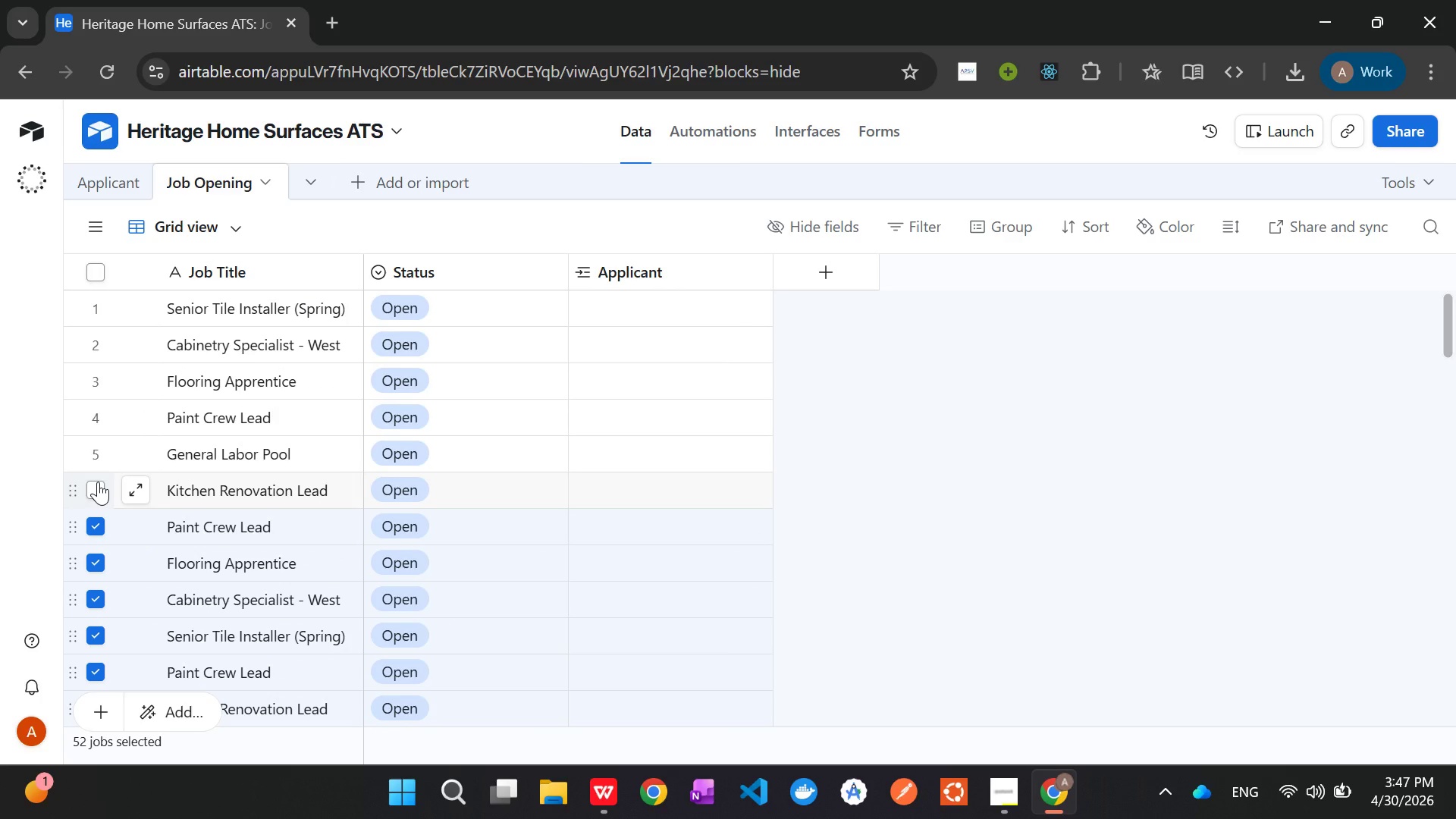 
wait(5.98)
 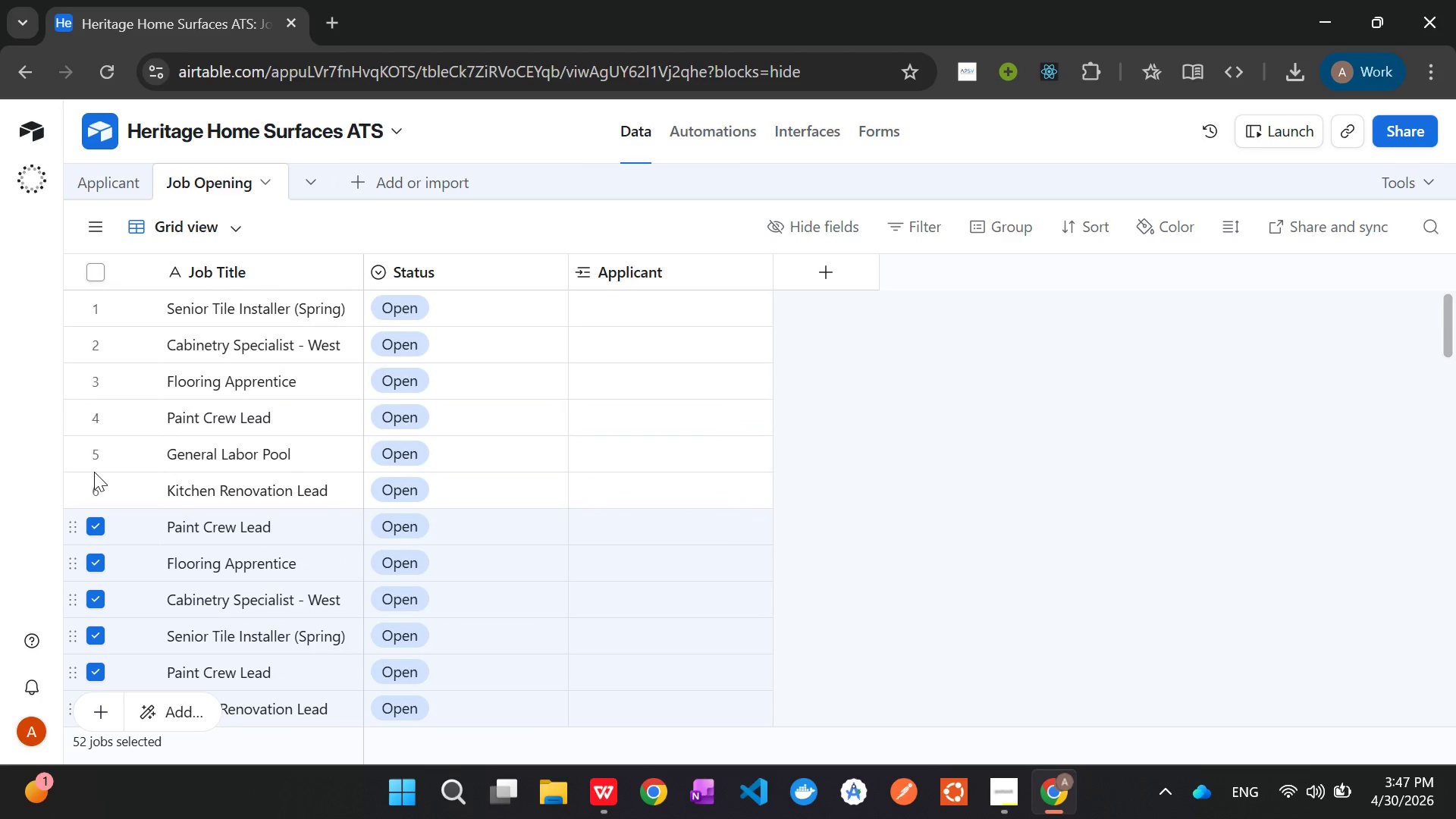 
right_click([96, 525])
 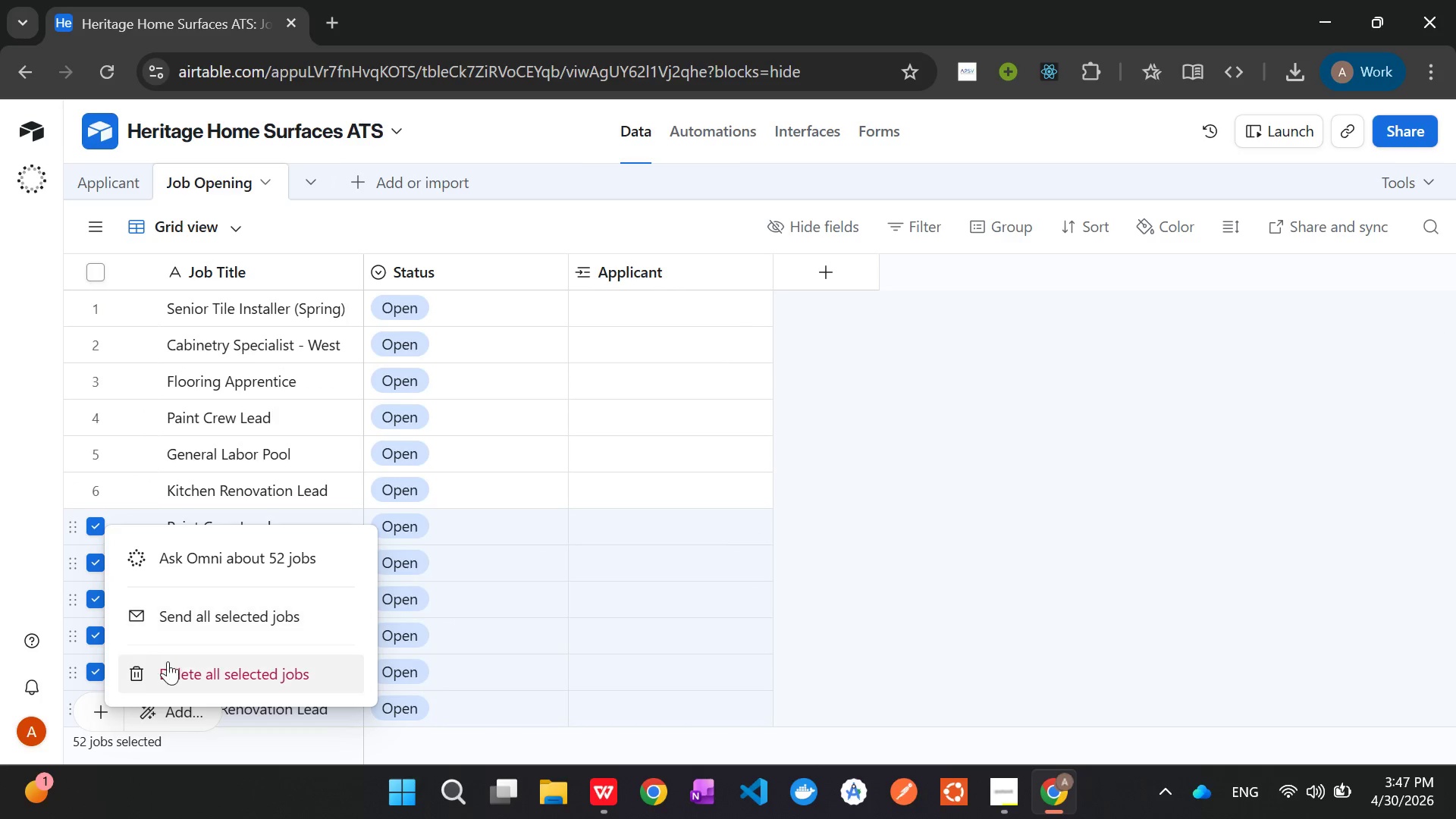 
left_click([168, 662])
 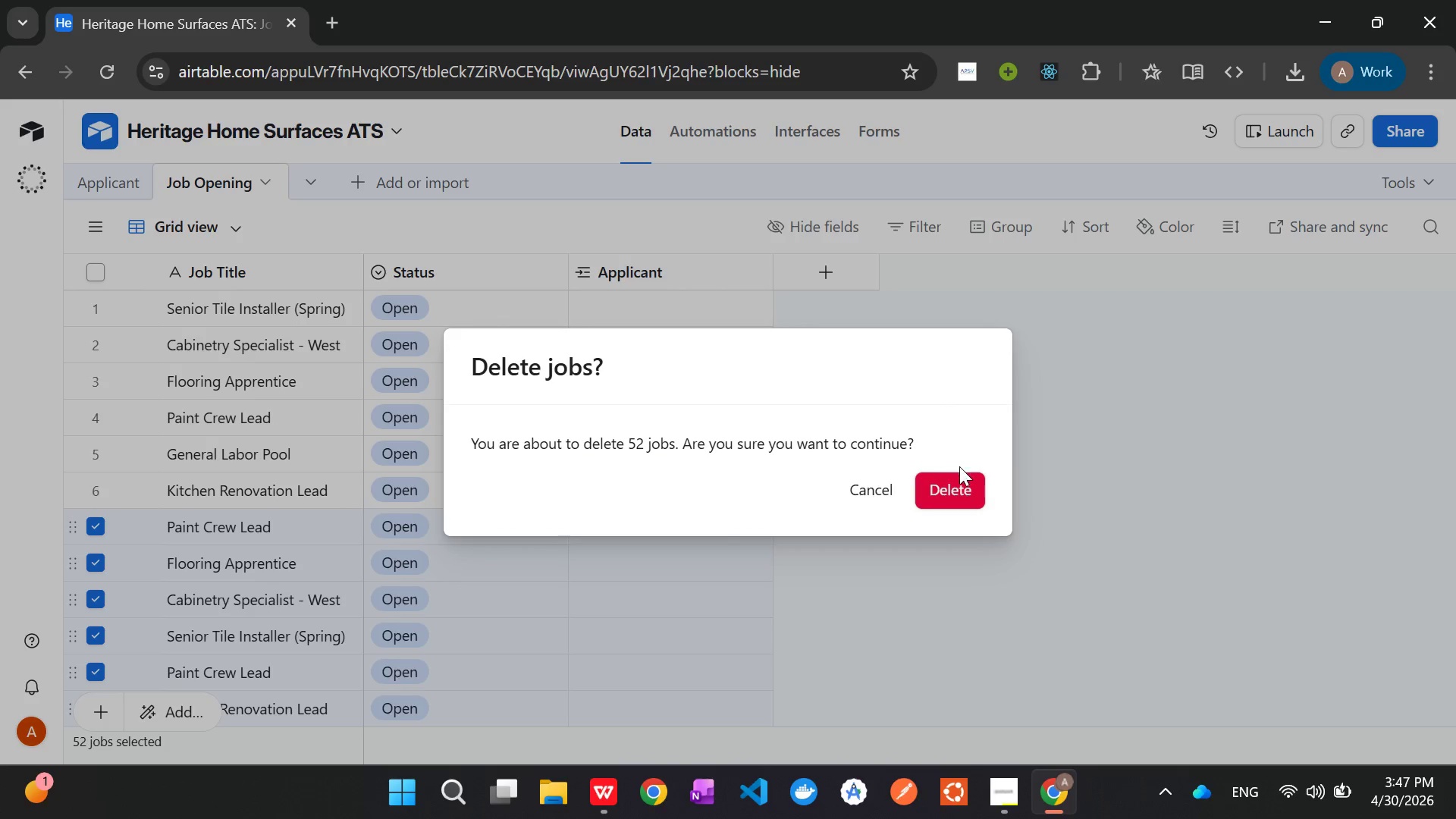 
left_click([962, 480])
 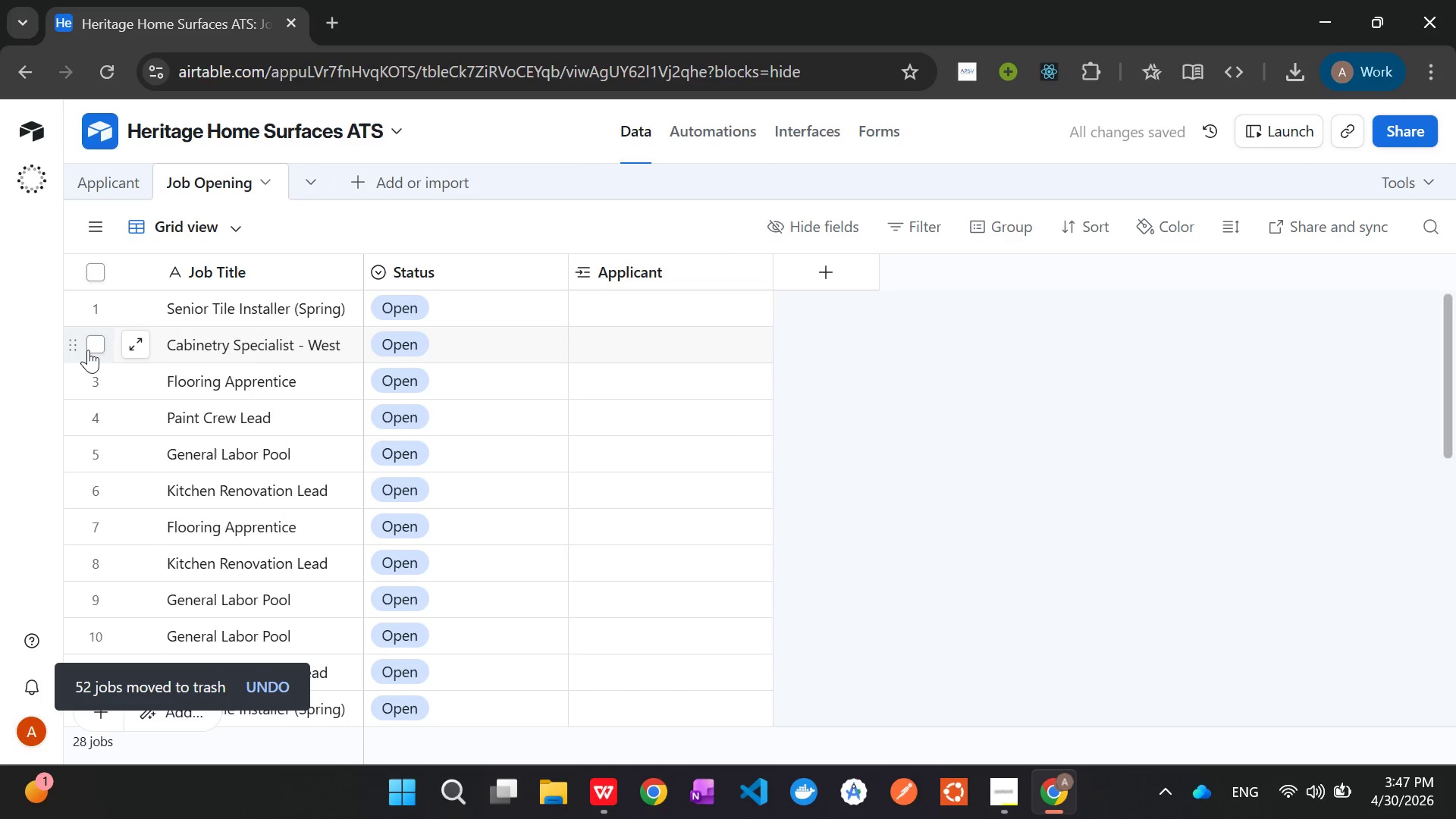 
left_click([94, 305])
 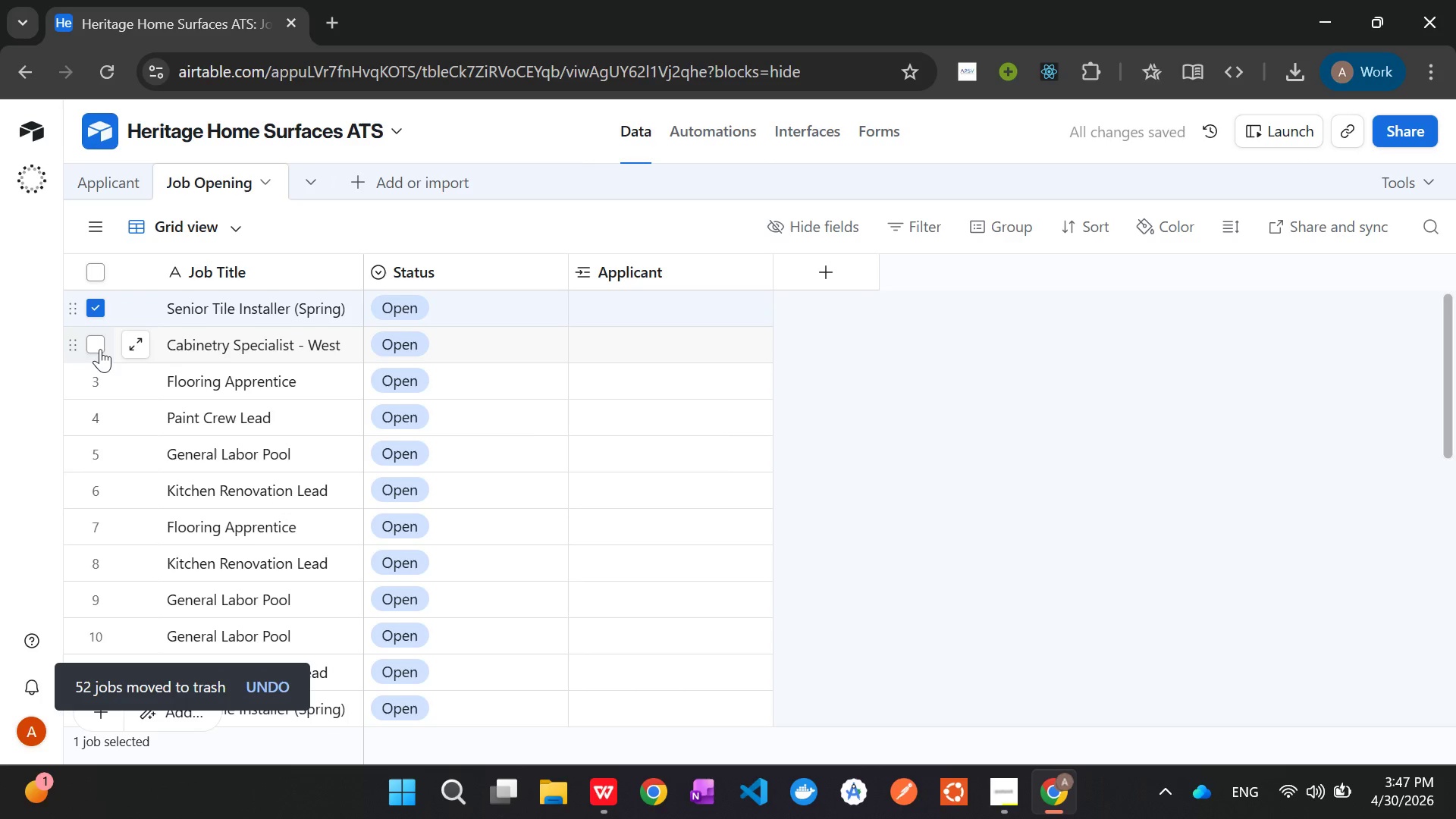 
left_click([100, 349])
 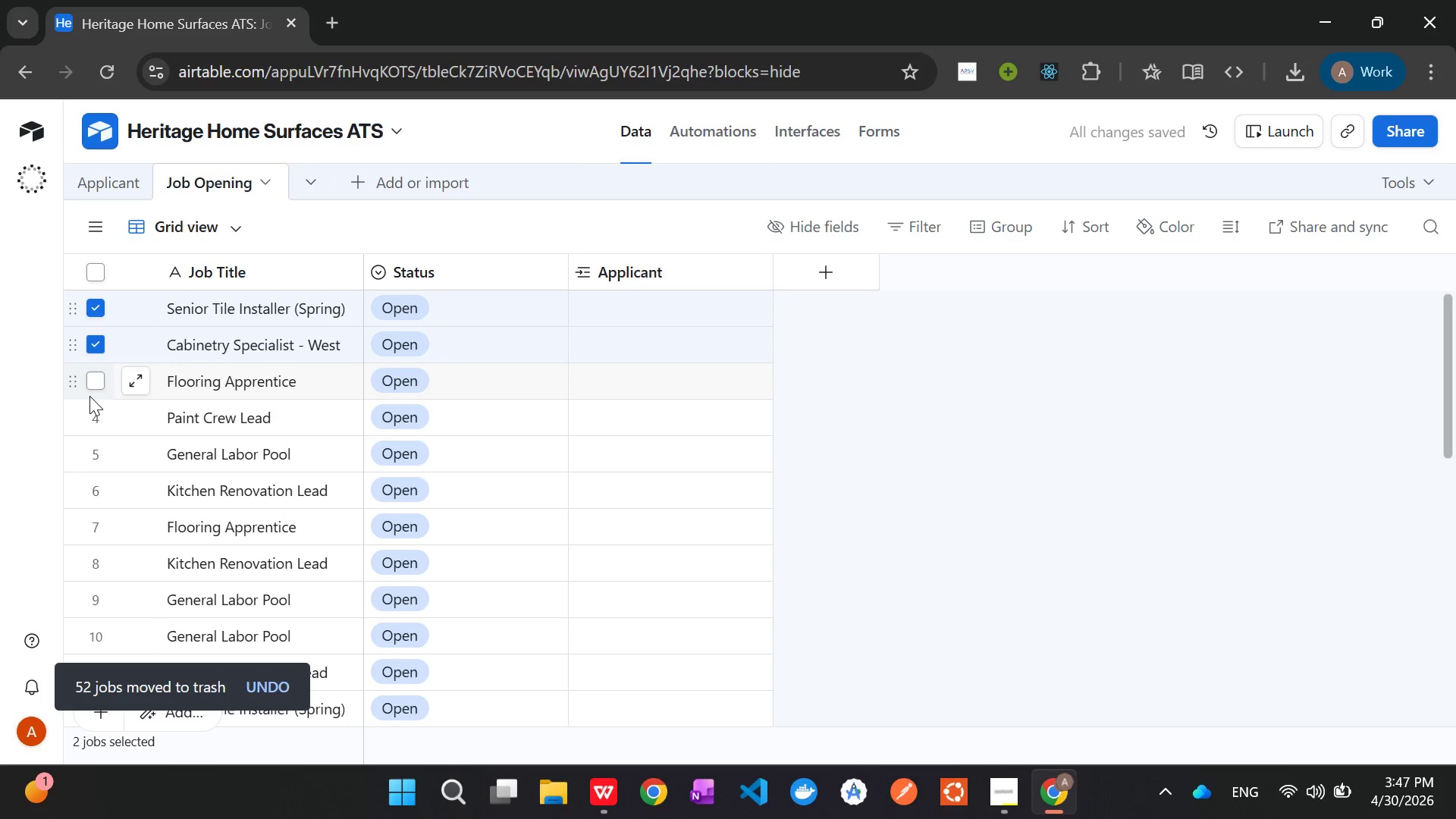 
left_click([89, 396])
 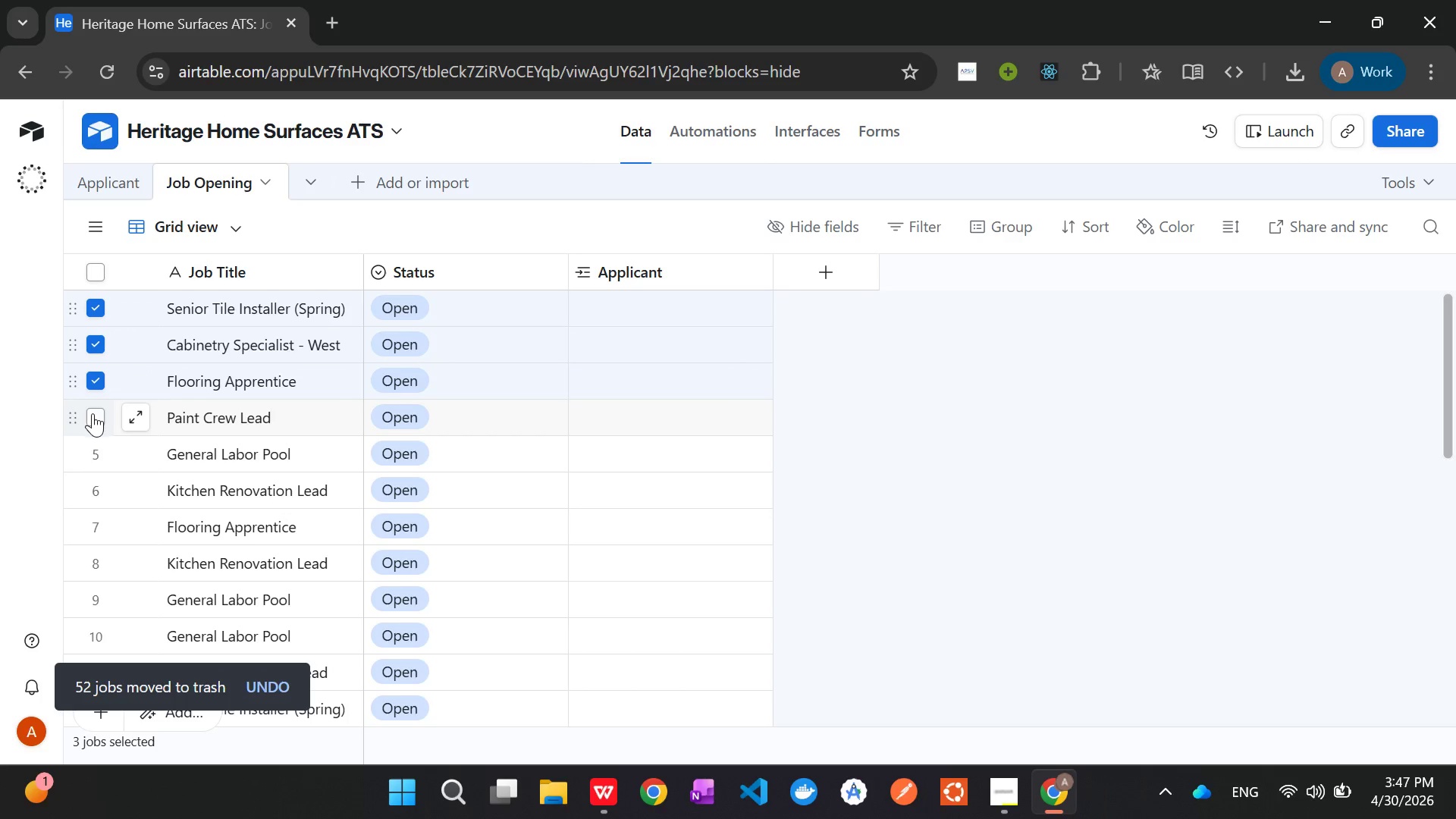 
left_click([93, 413])
 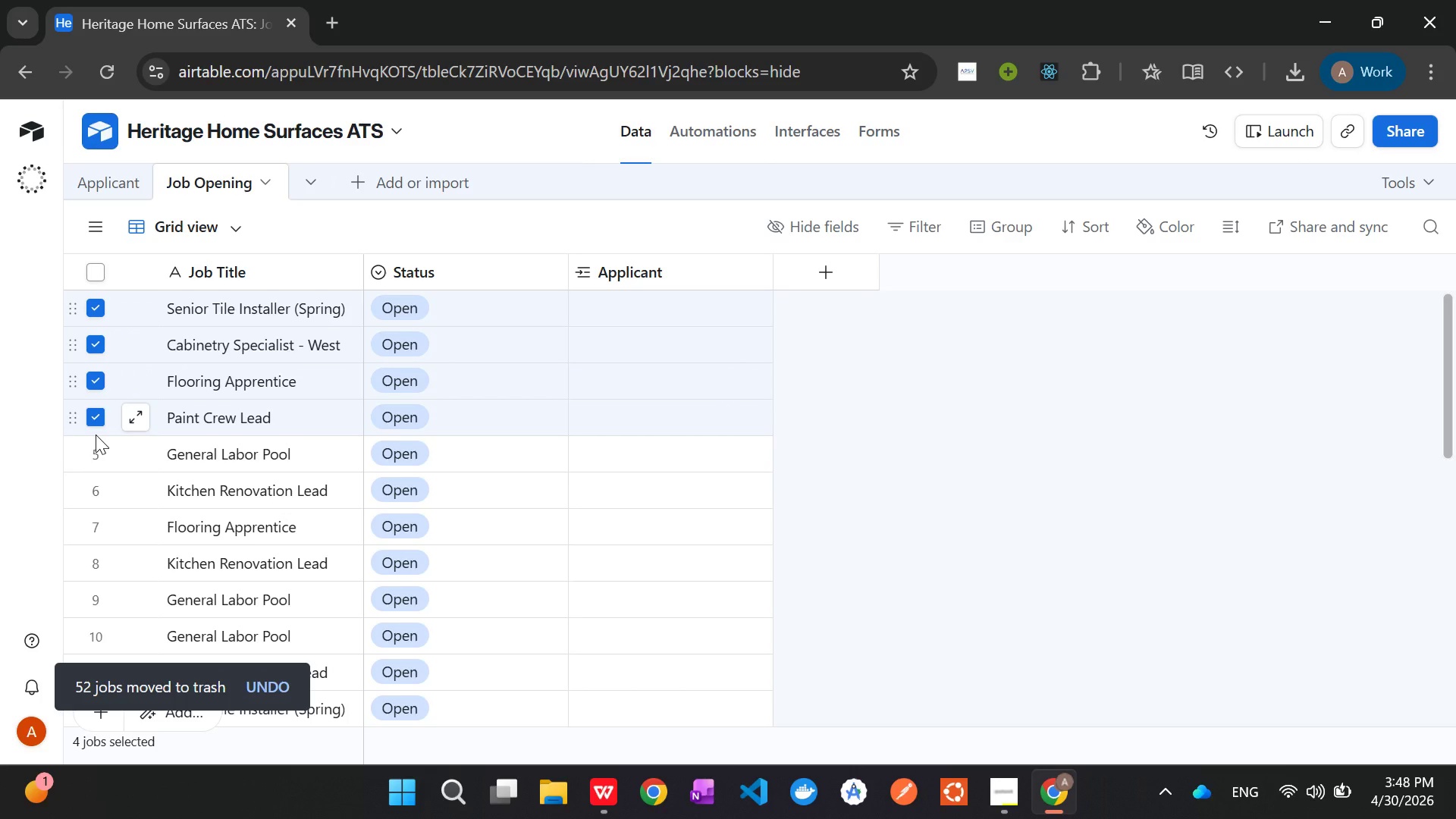 
left_click([96, 435])
 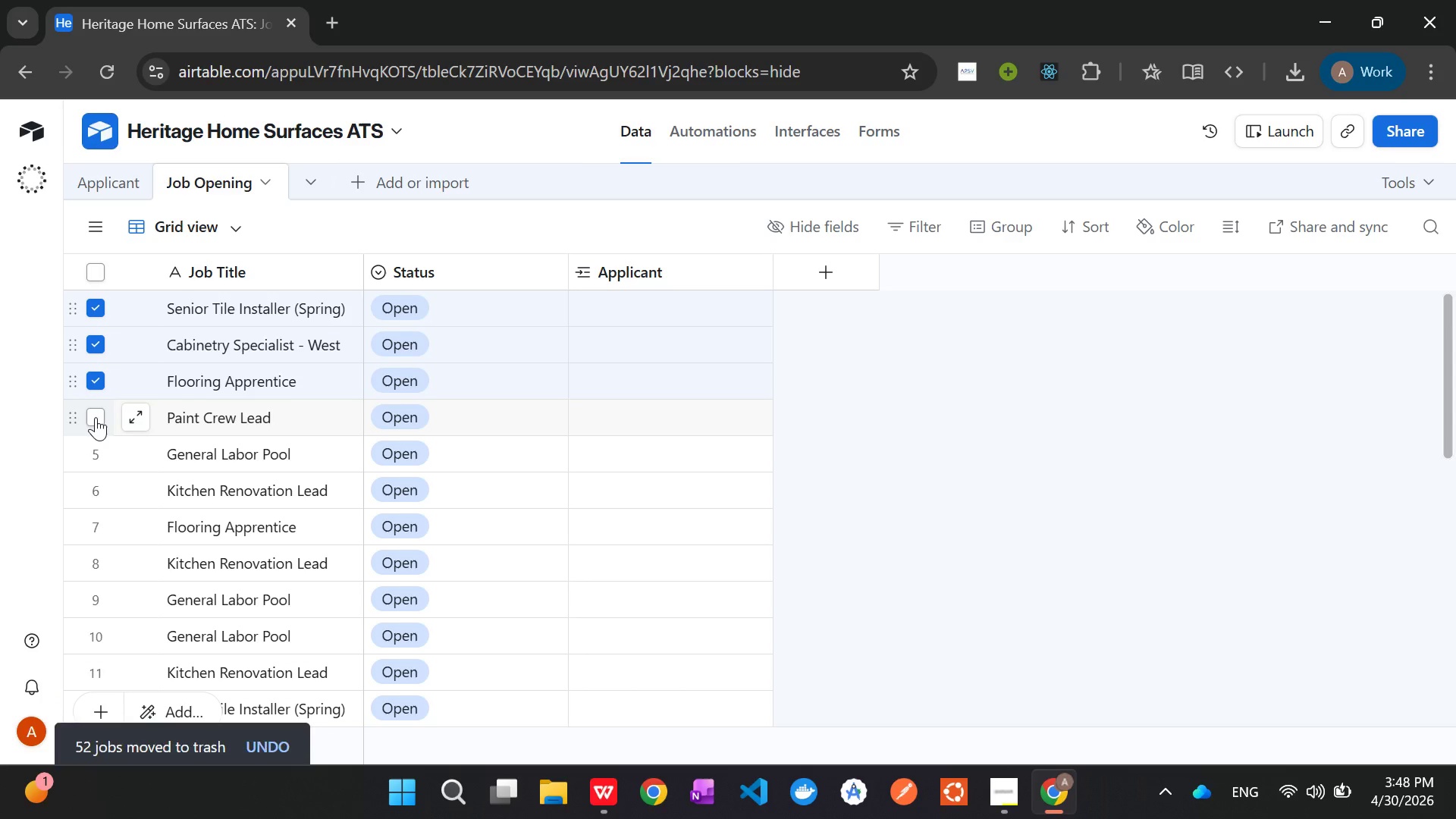 
left_click([96, 417])
 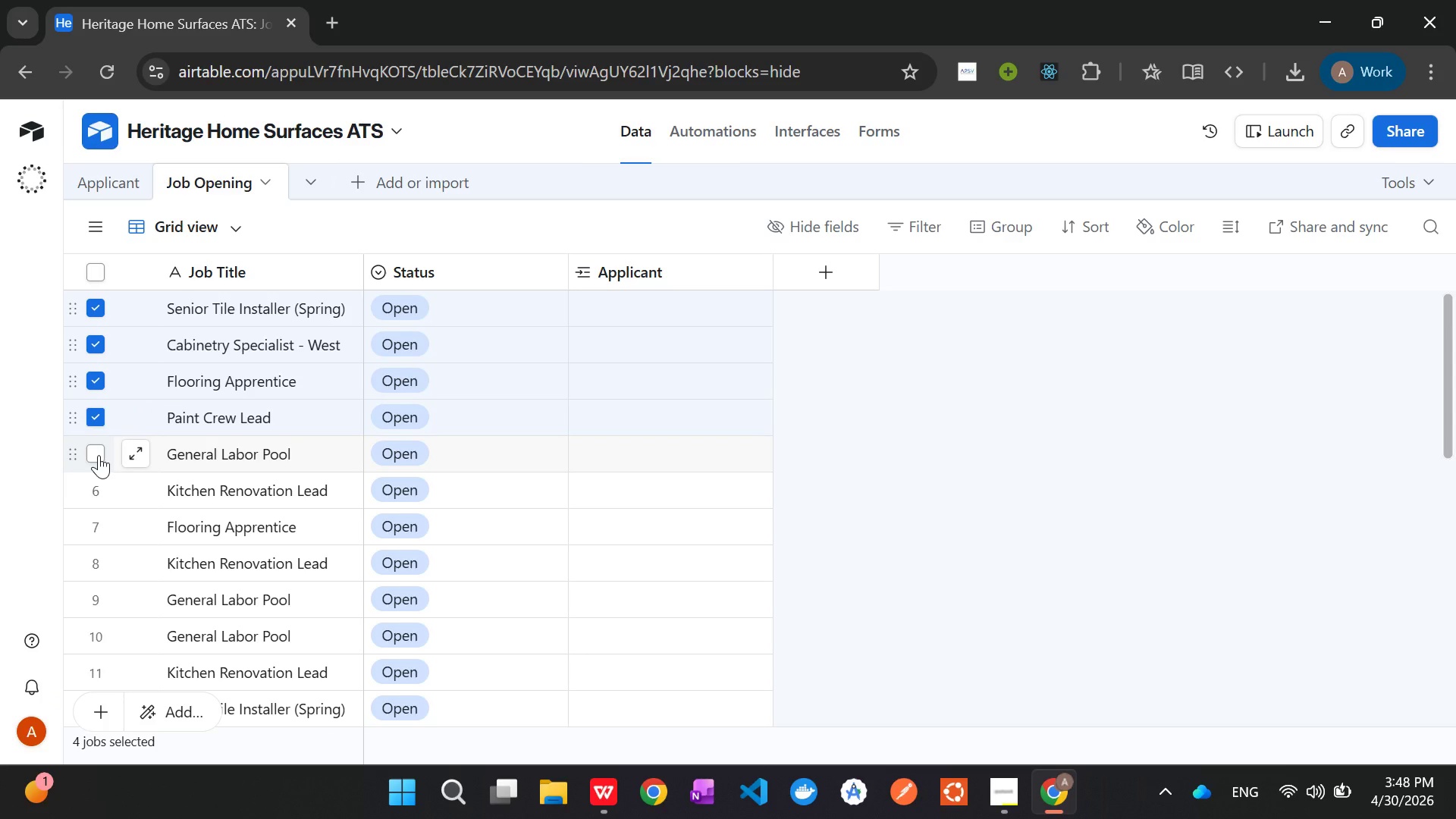 
left_click([99, 455])